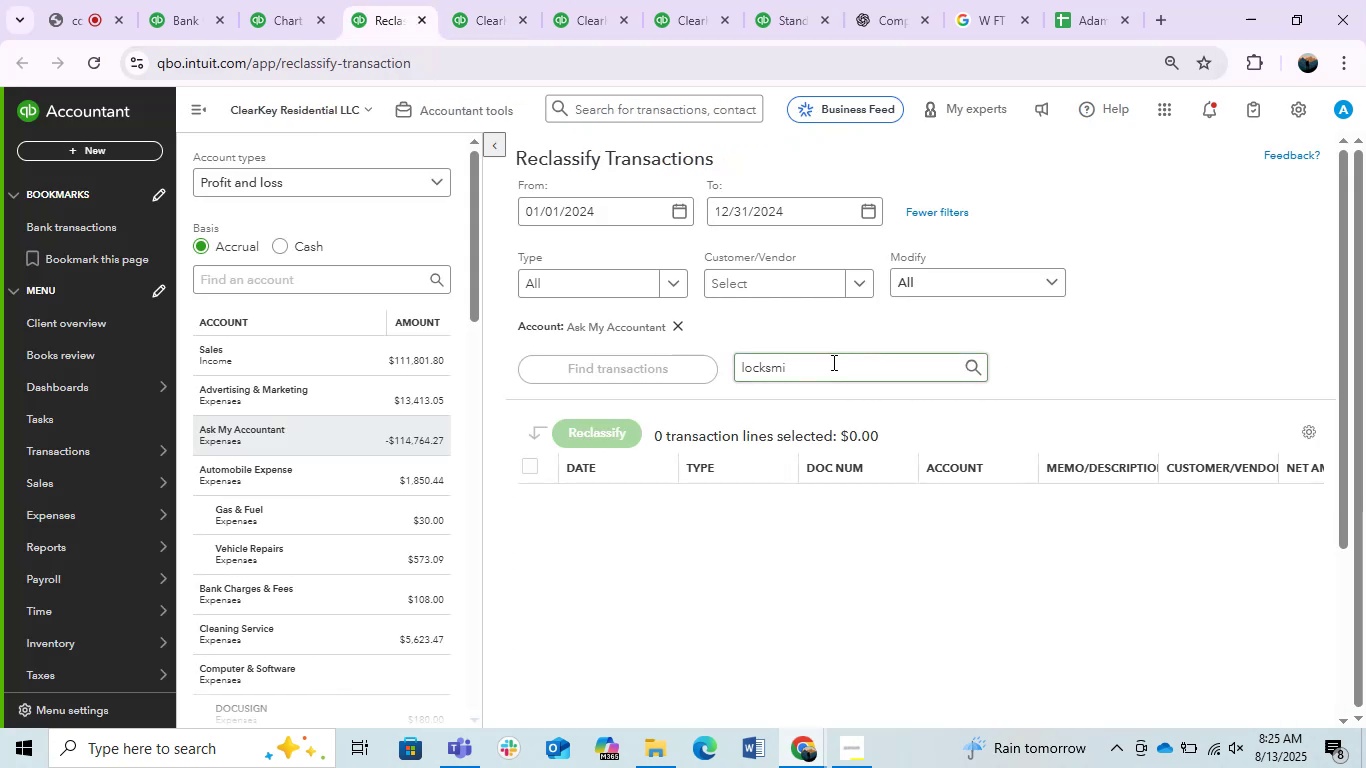 
double_click([830, 364])
 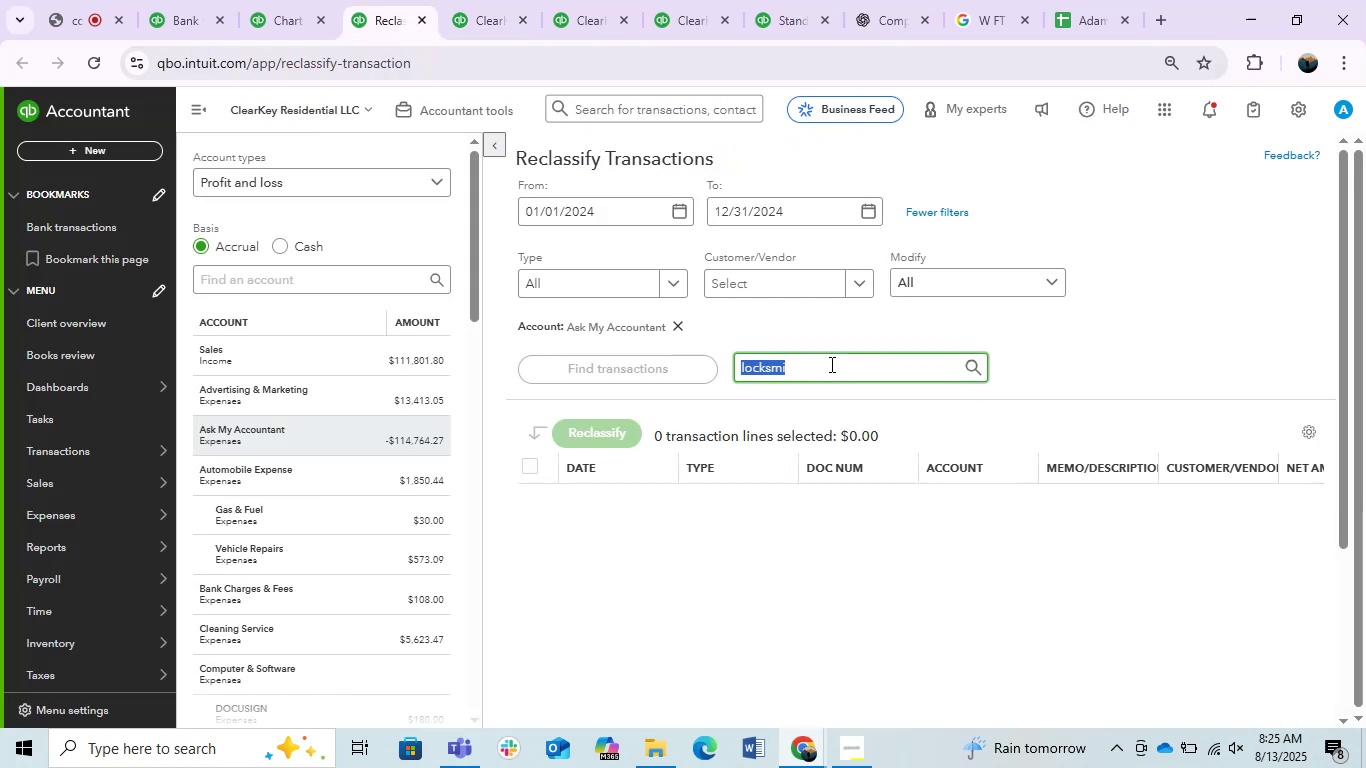 
type(beac)
 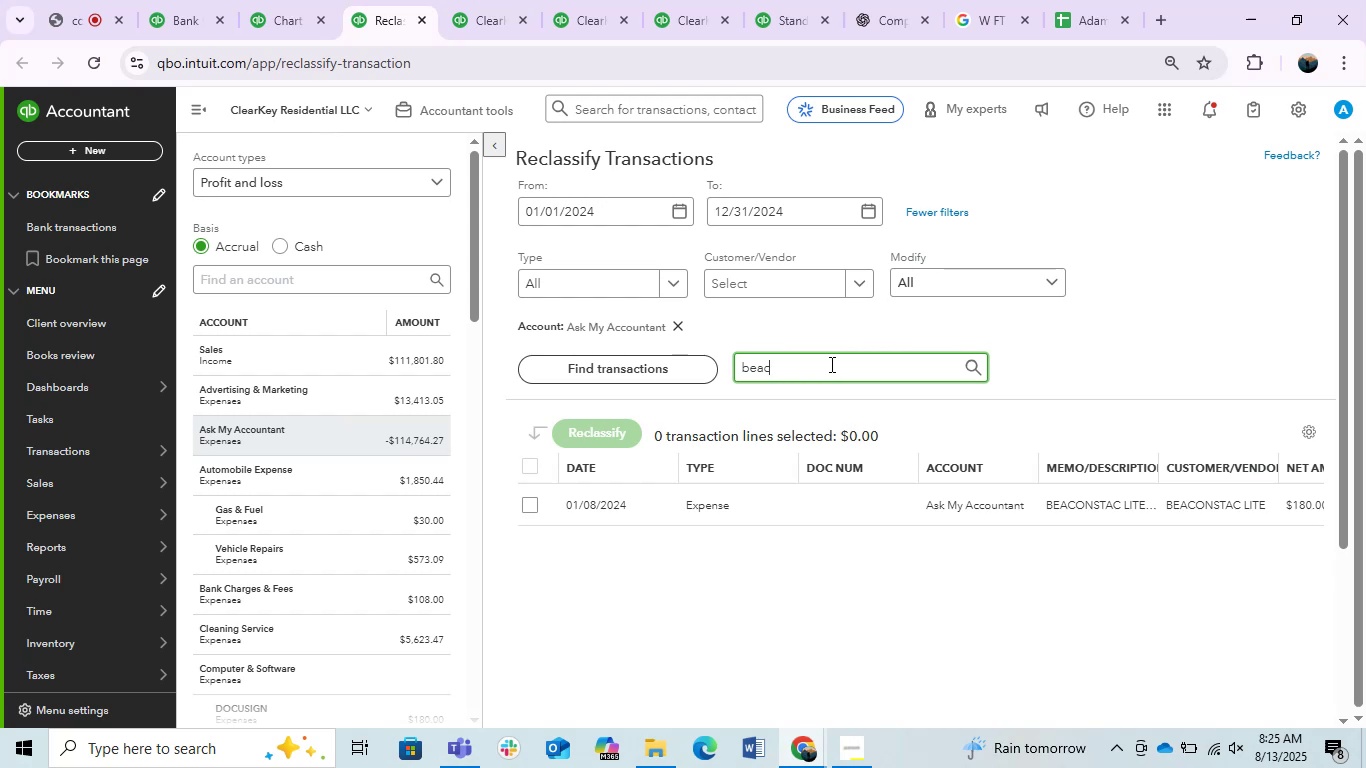 
key(Enter)
 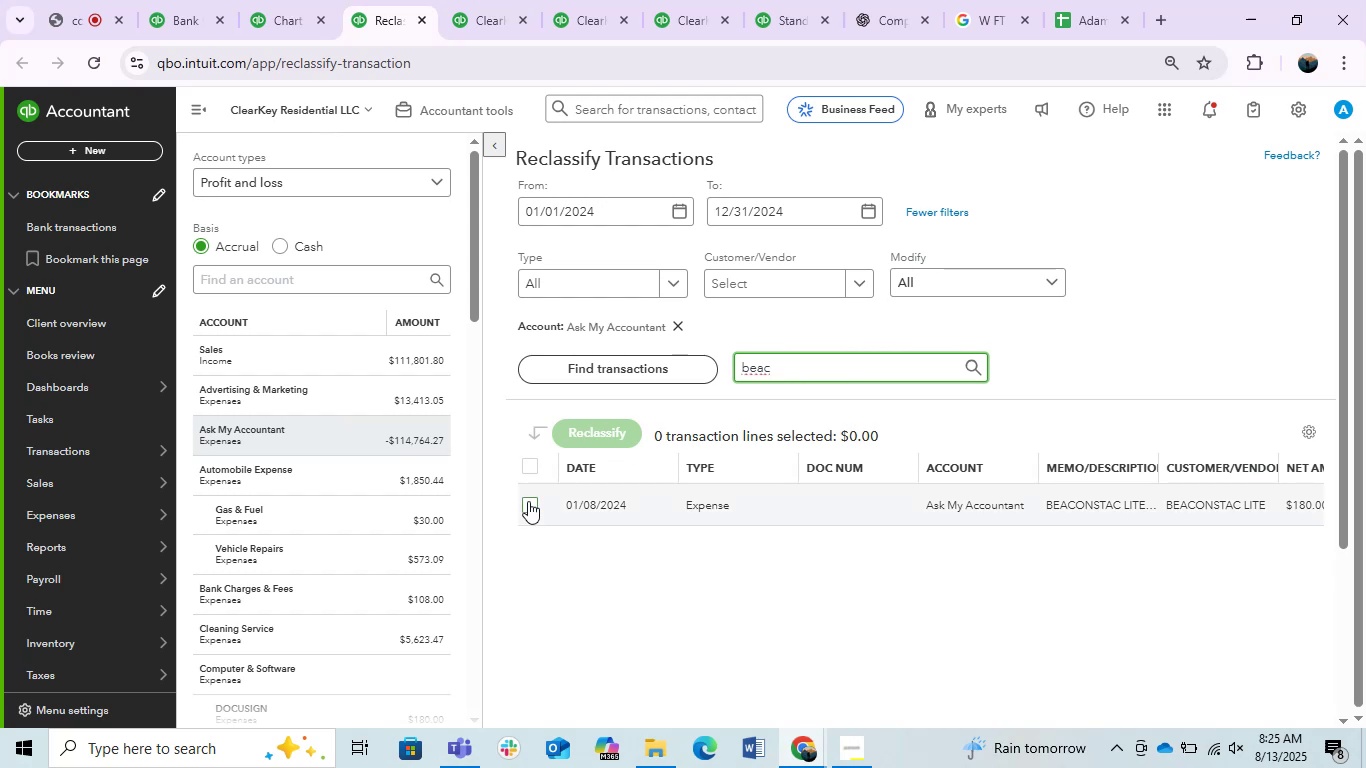 
double_click([601, 435])
 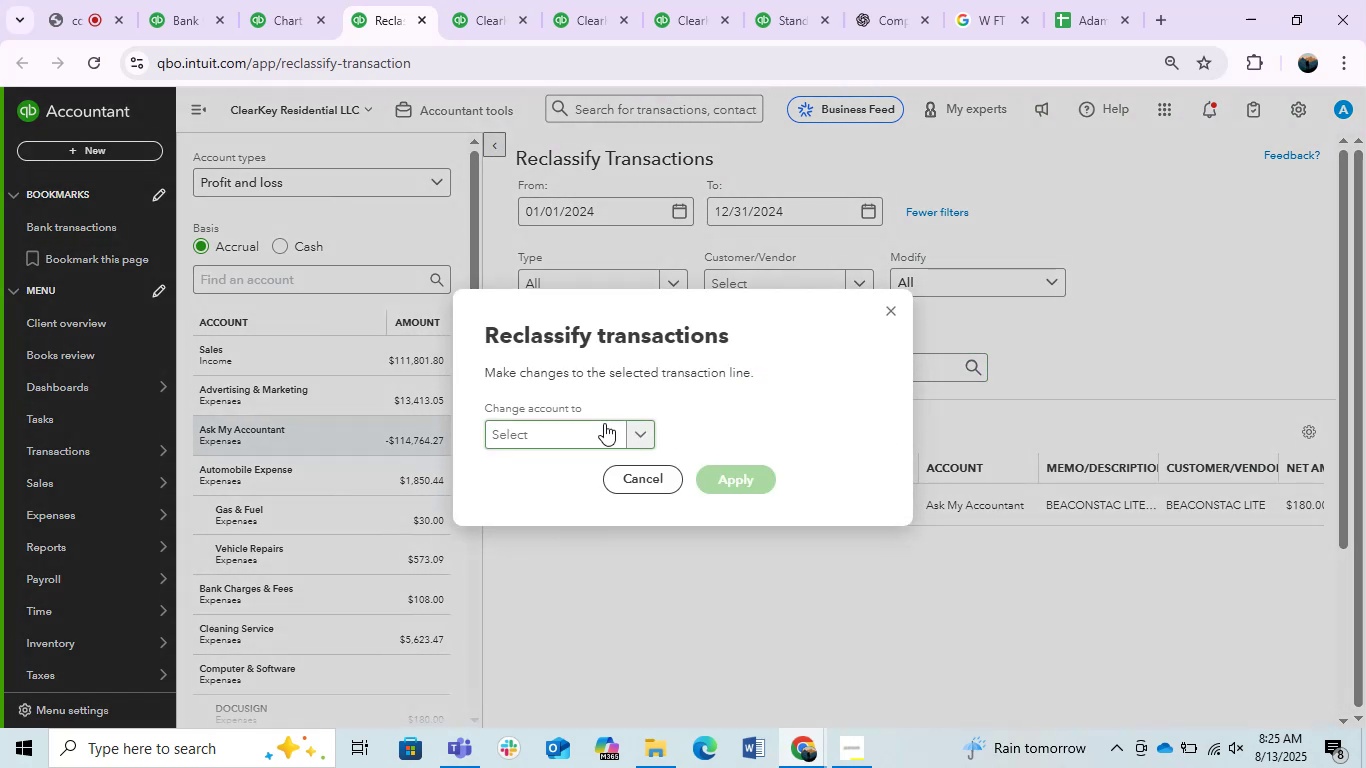 
left_click([592, 423])
 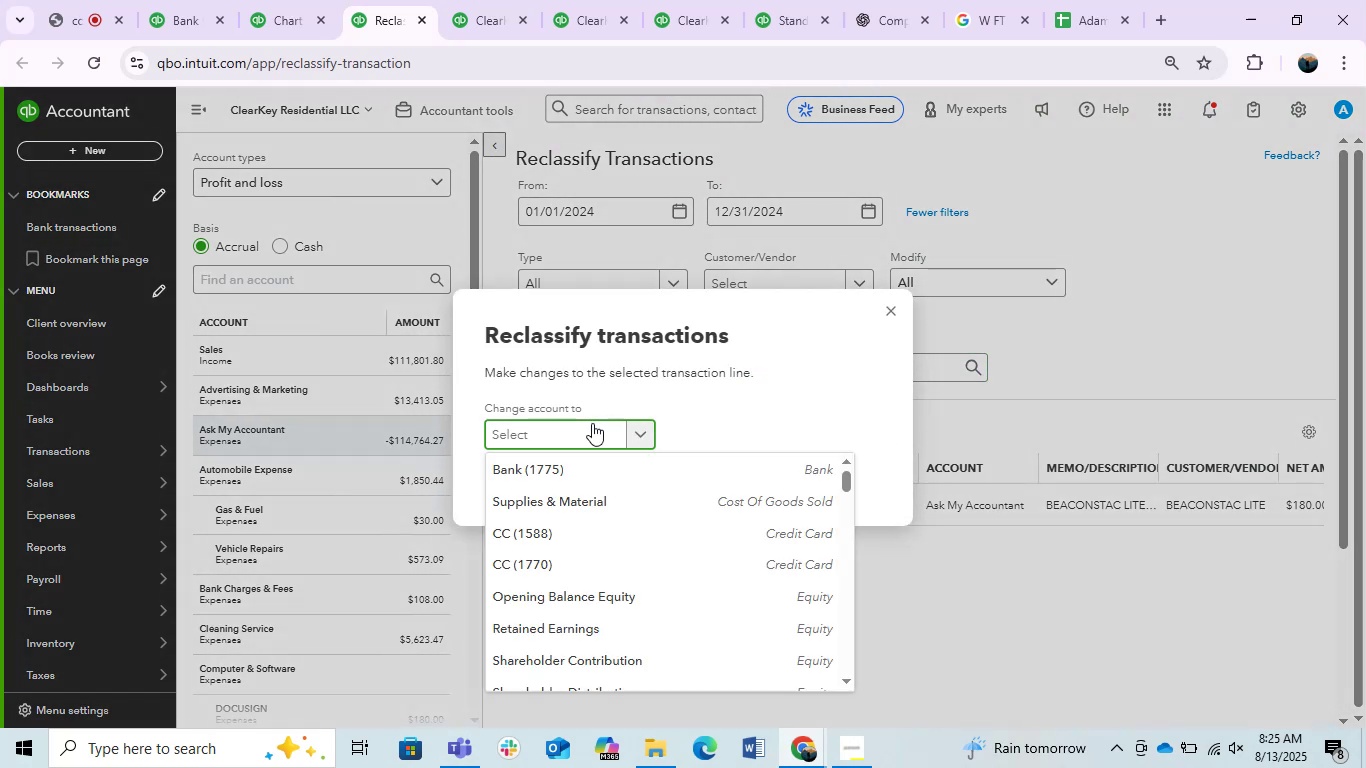 
type(adverti)
 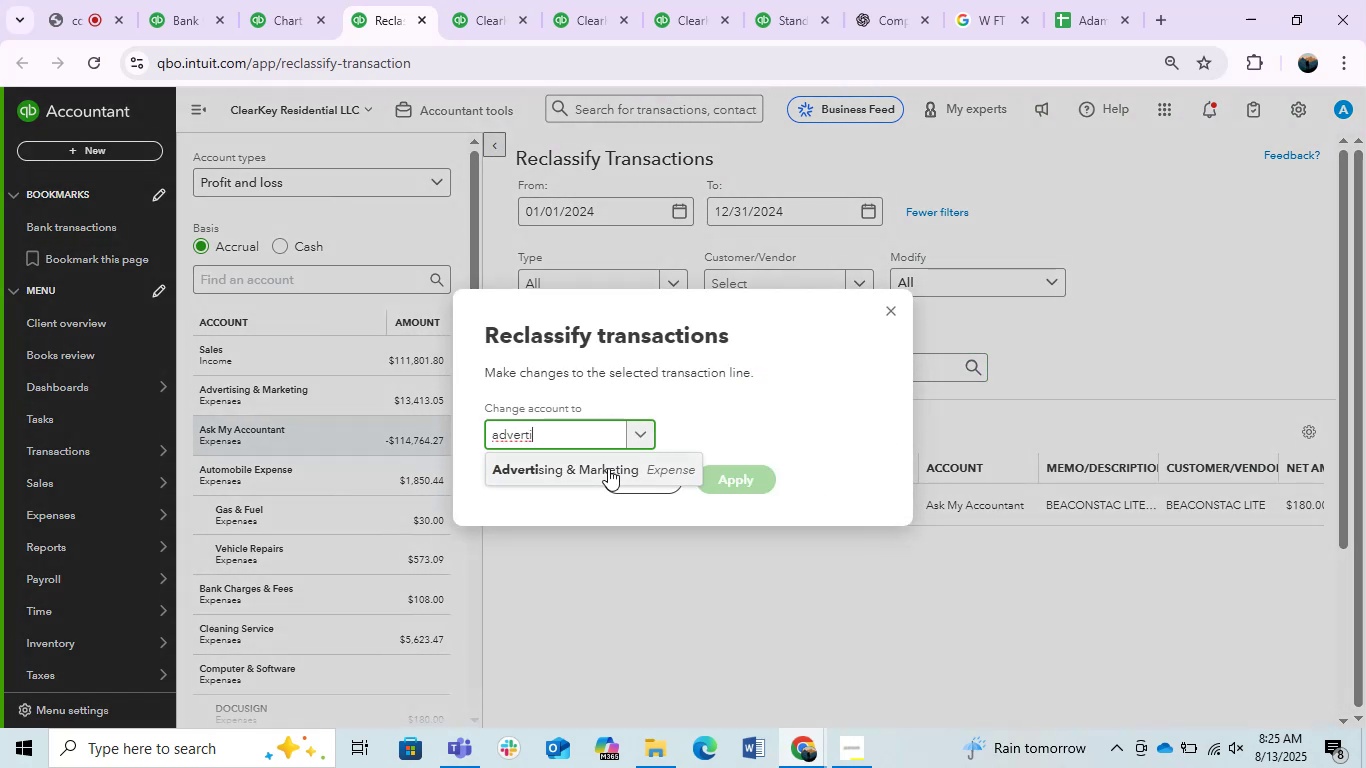 
double_click([750, 469])
 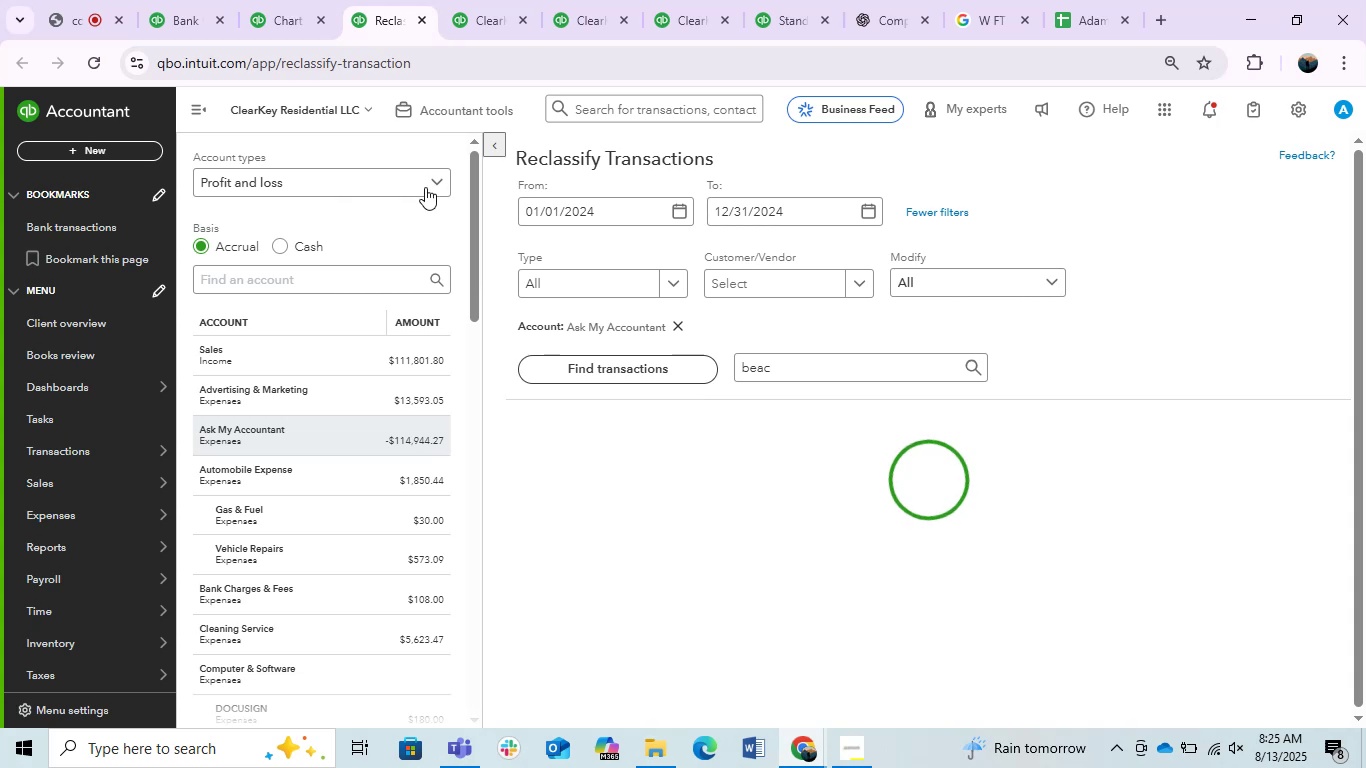 
left_click([190, 108])
 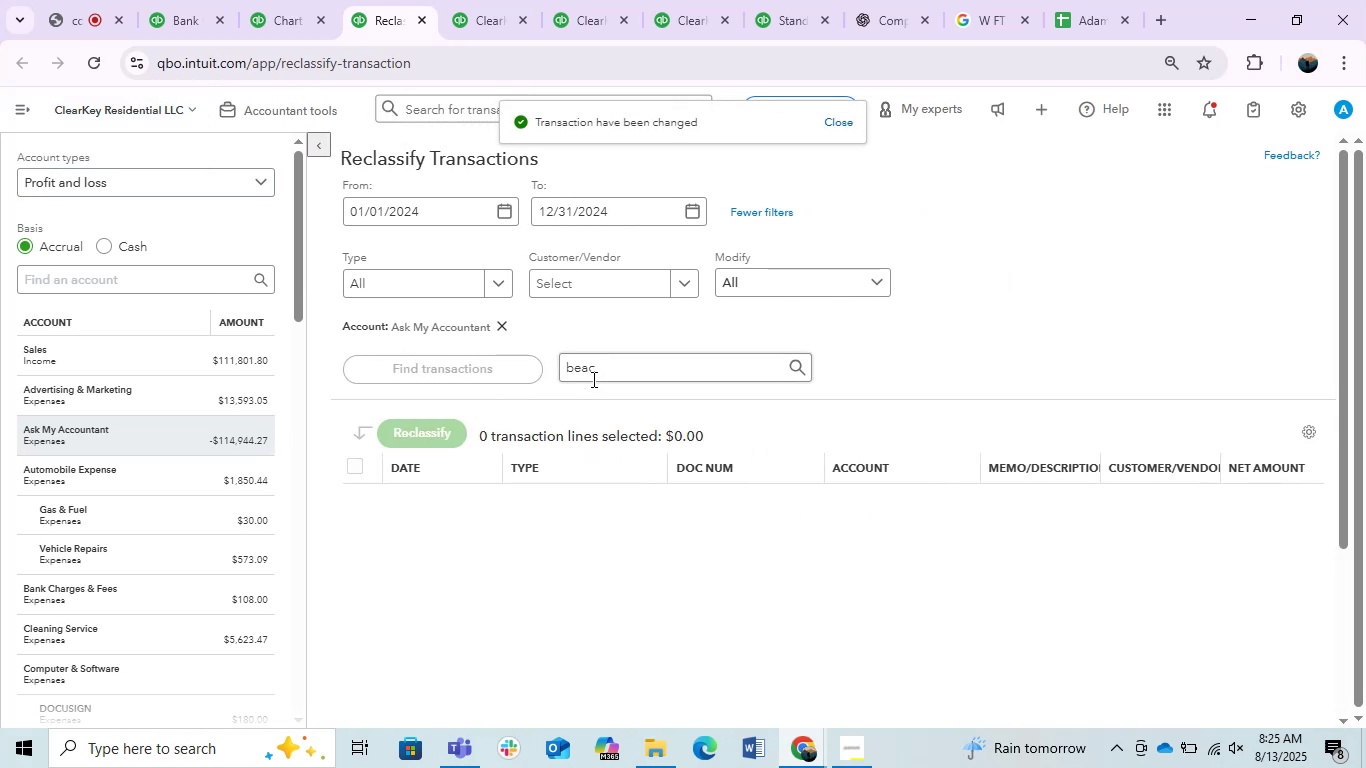 
double_click([593, 374])
 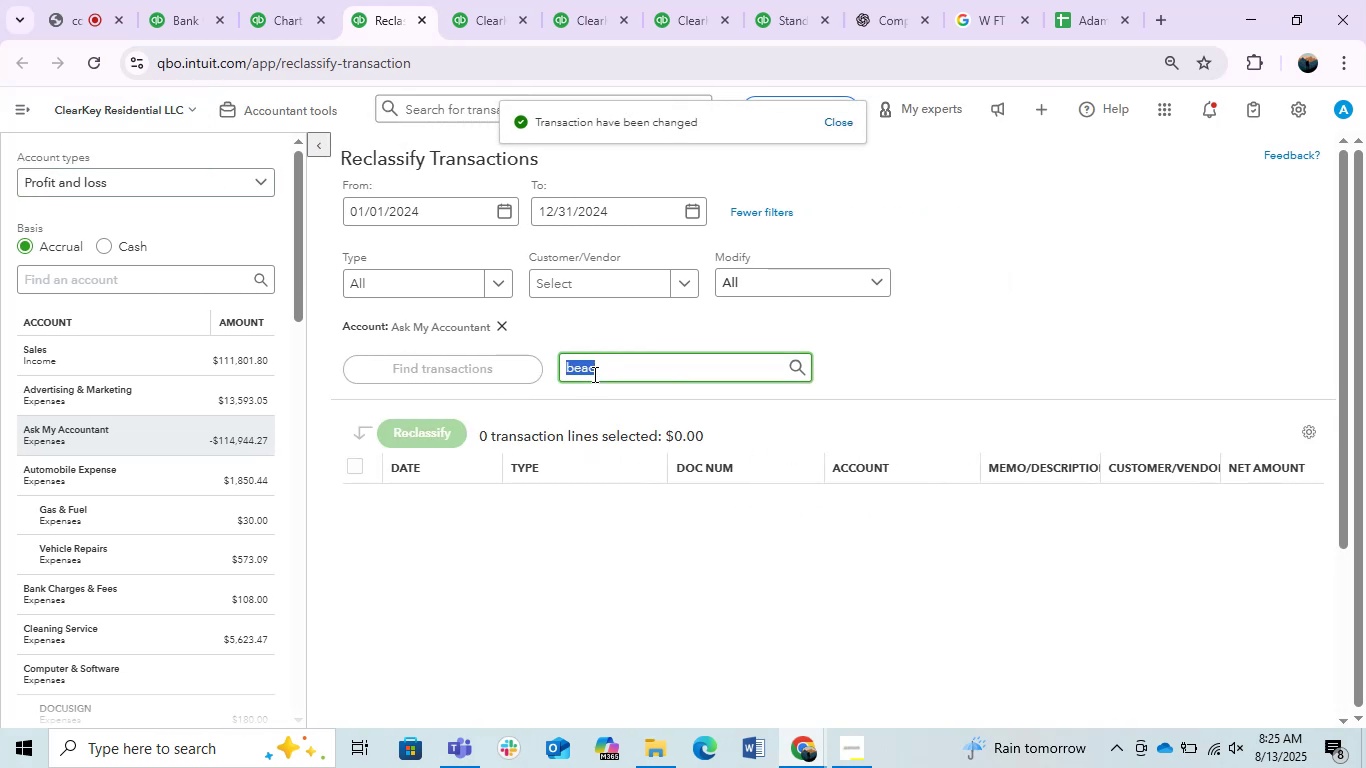 
triple_click([593, 374])
 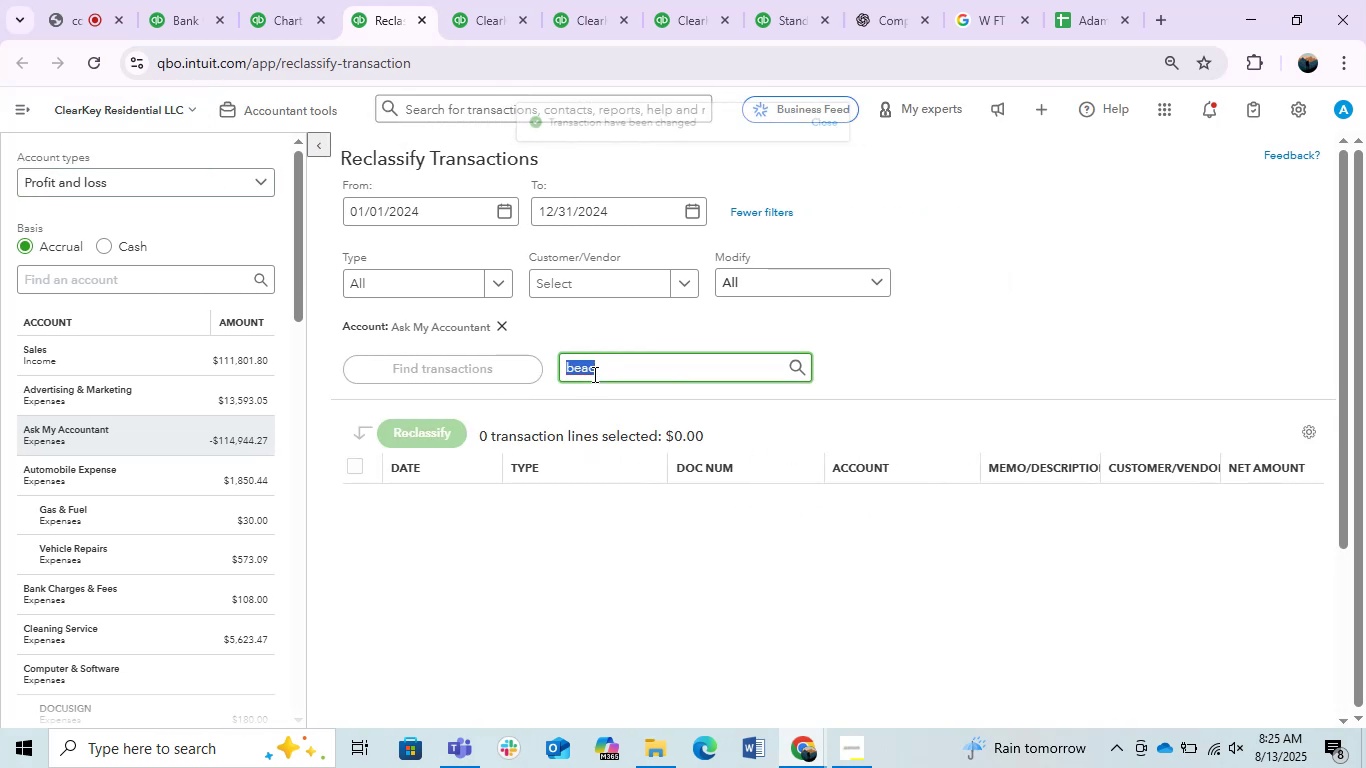 
key(Backslash)
 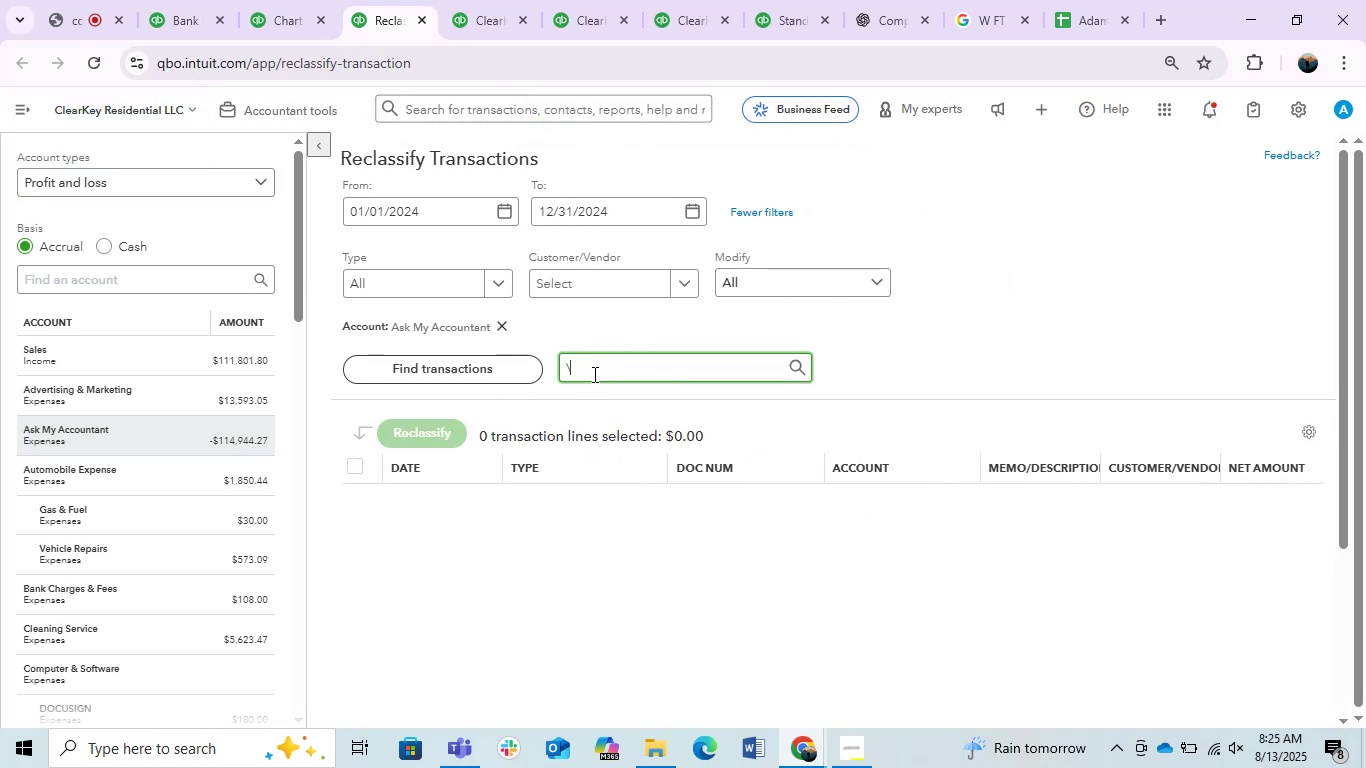 
key(Backspace)
 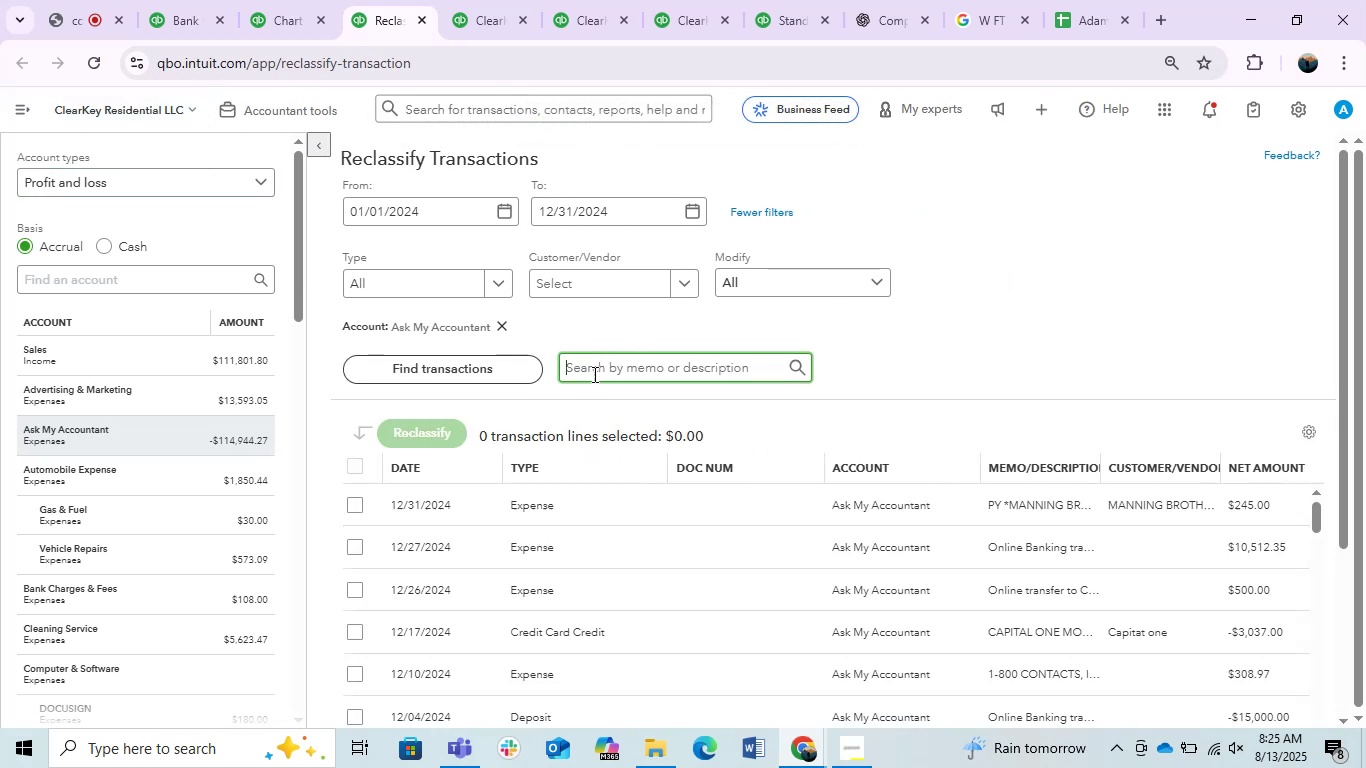 
key(Backspace)
 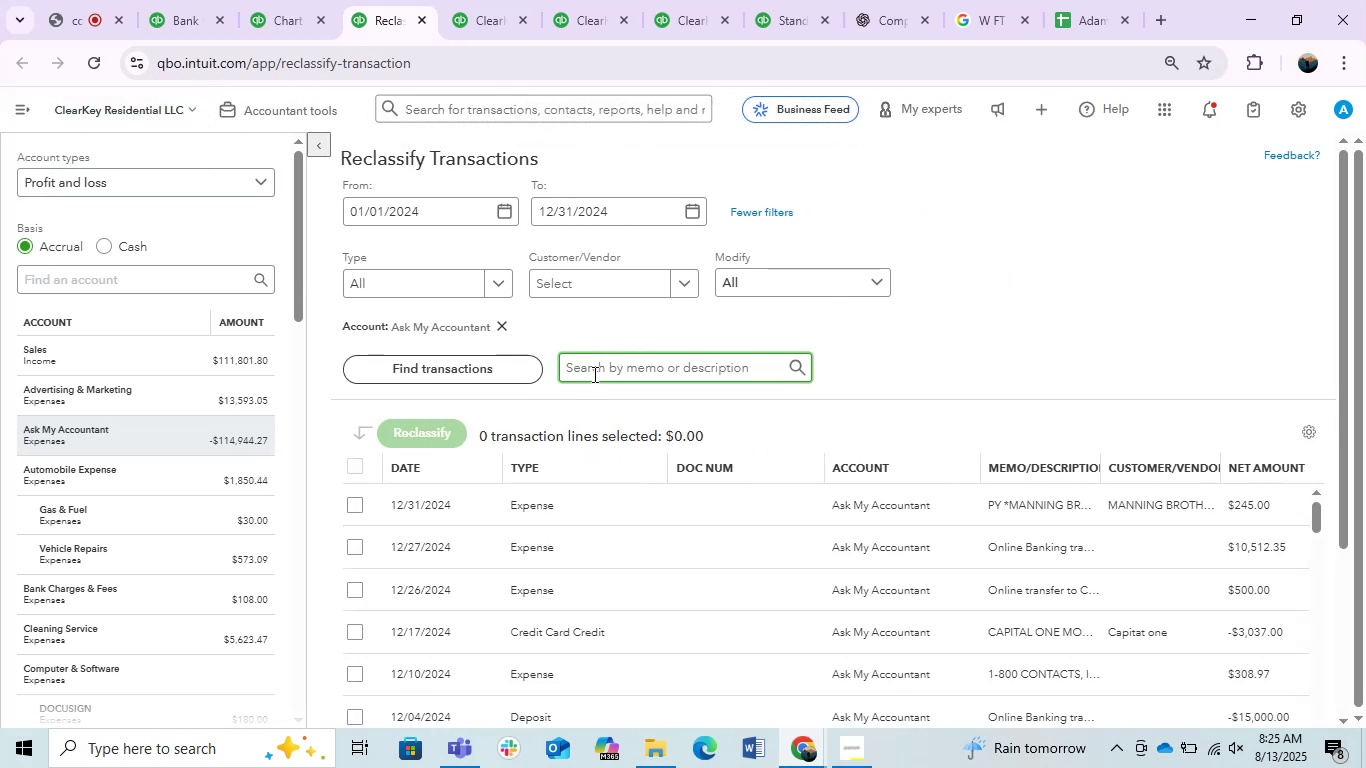 
key(Backspace)
 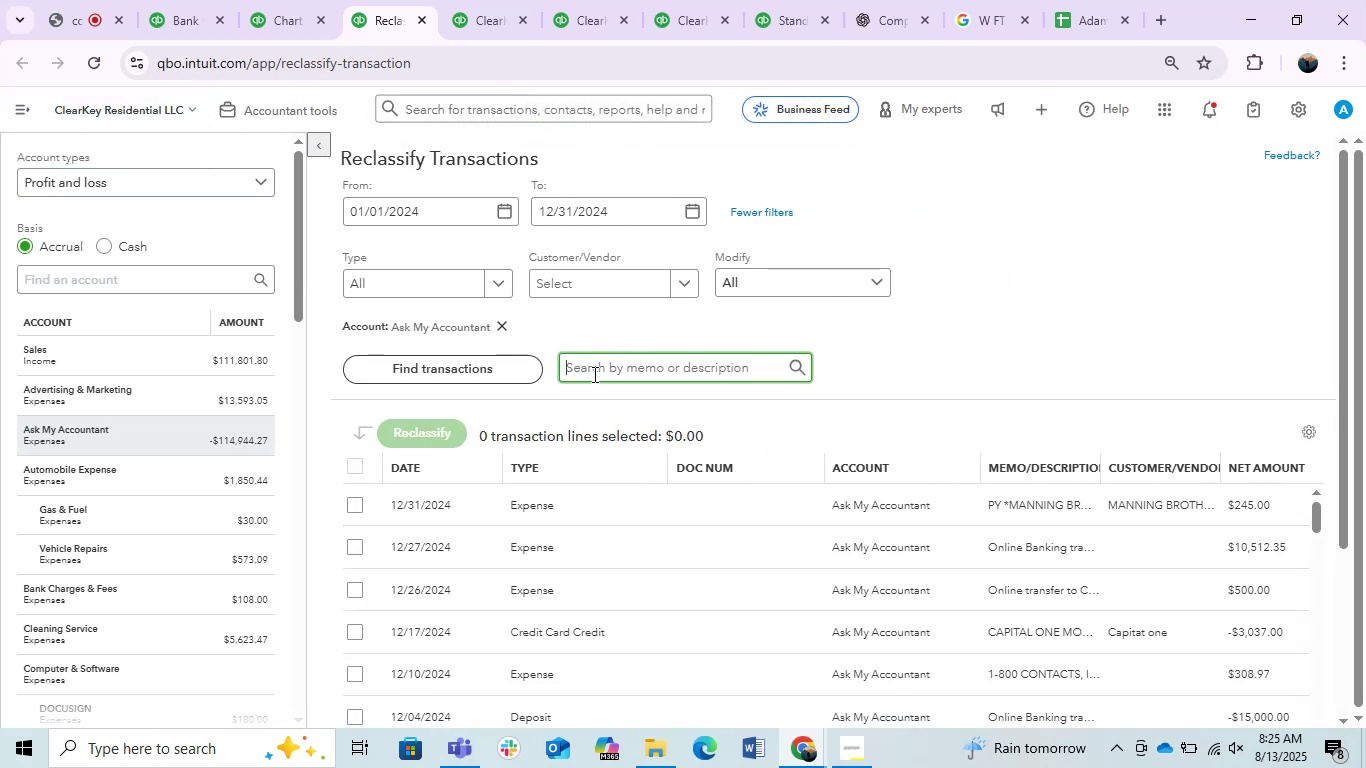 
key(Backspace)
 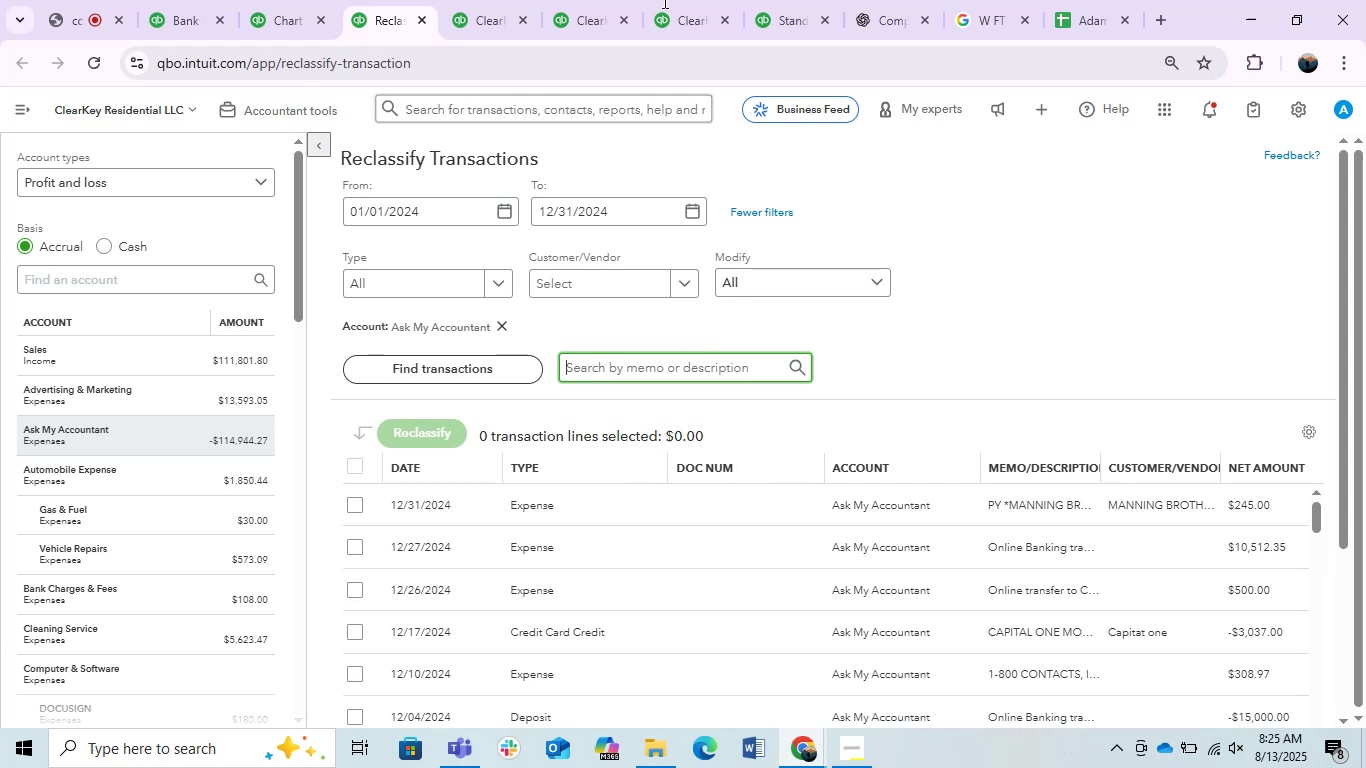 
wait(5.72)
 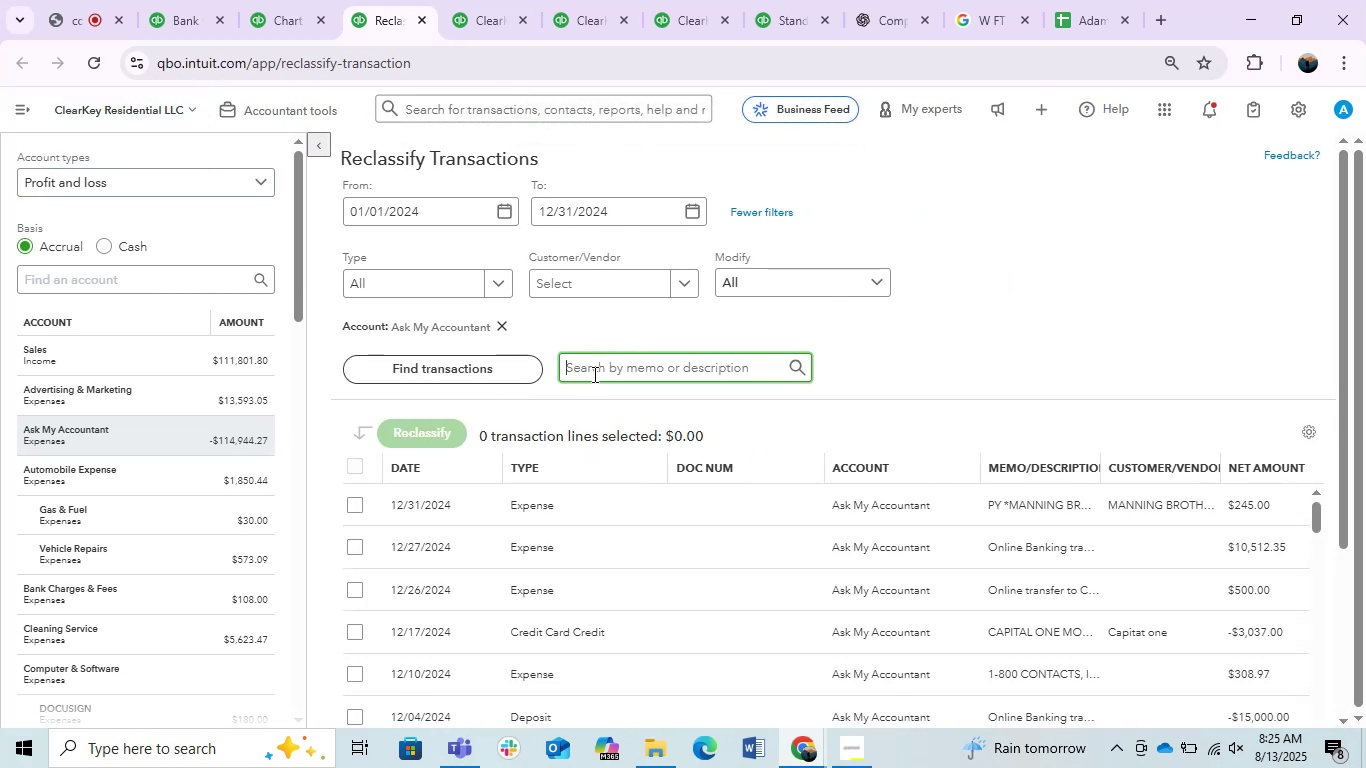 
left_click([500, 7])
 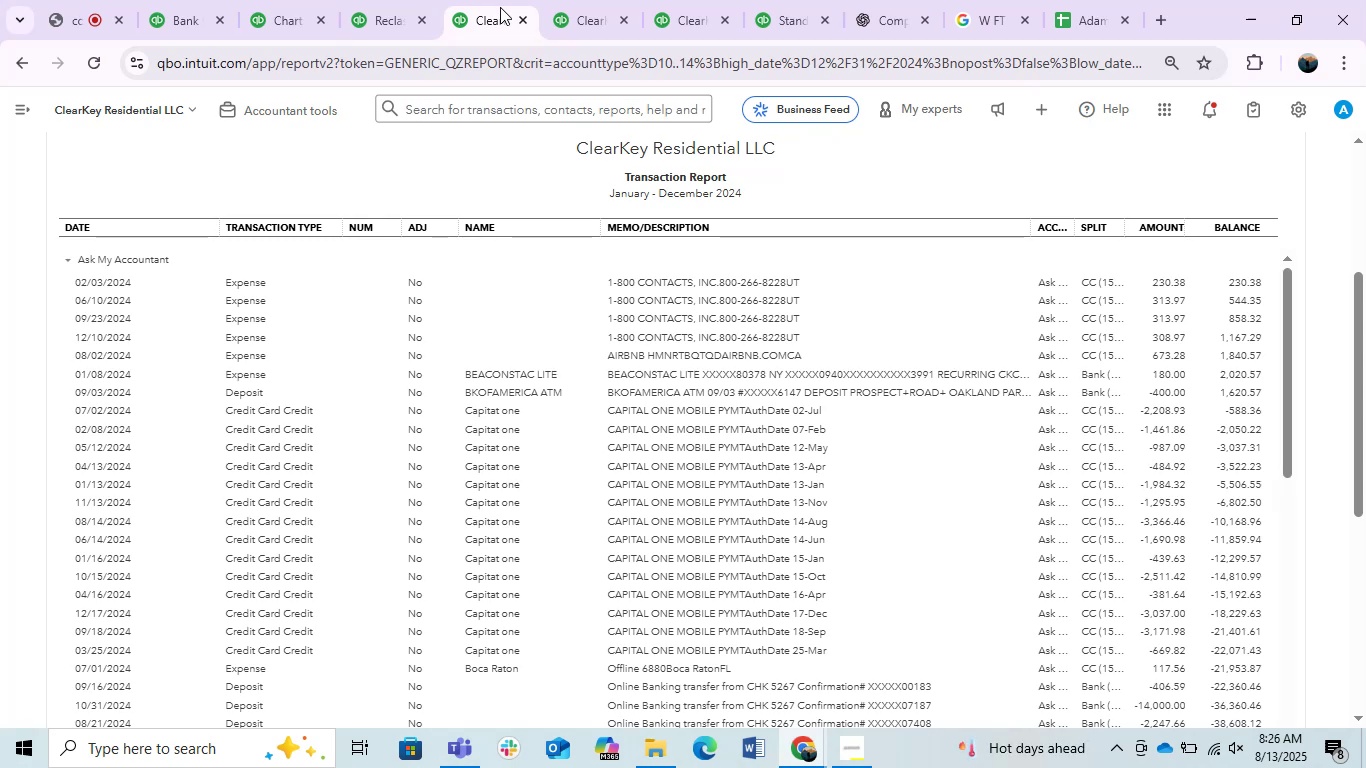 
wait(26.49)
 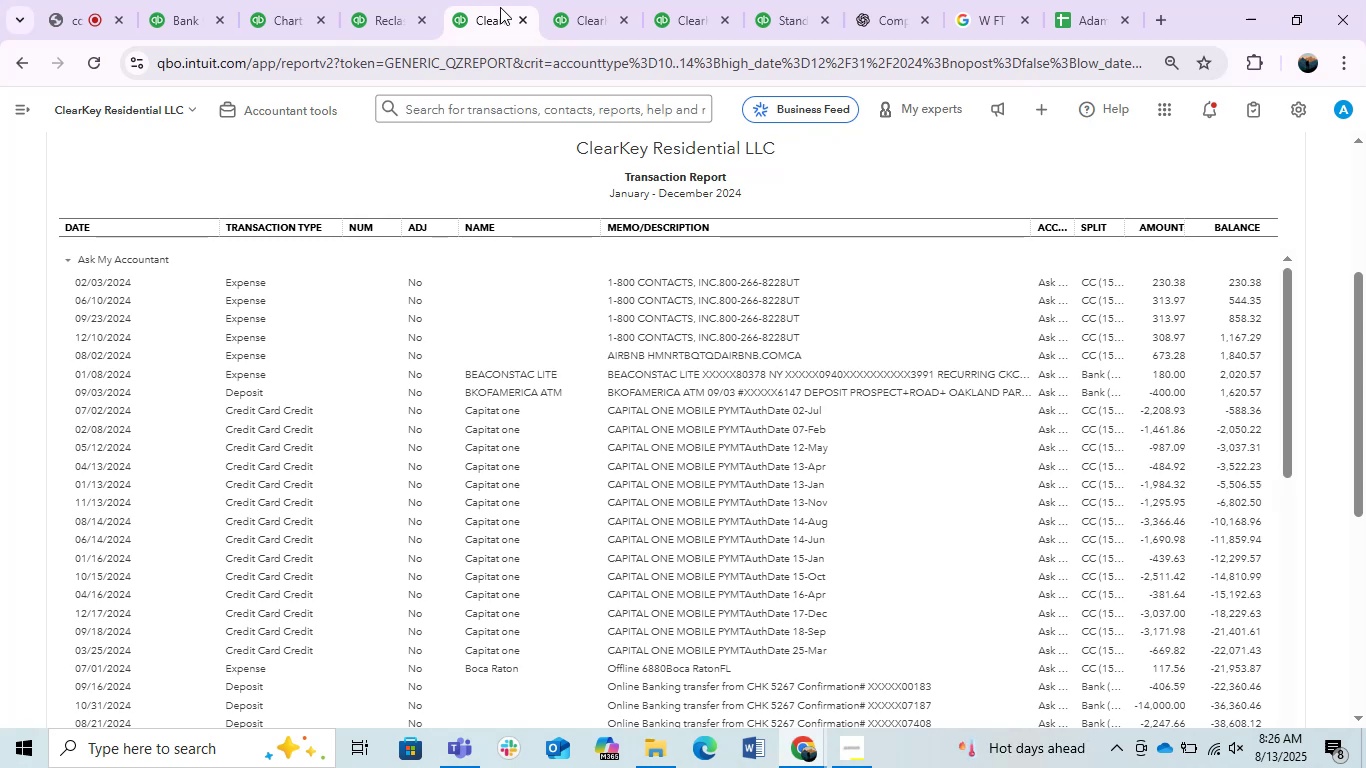 
left_click([501, 0])
 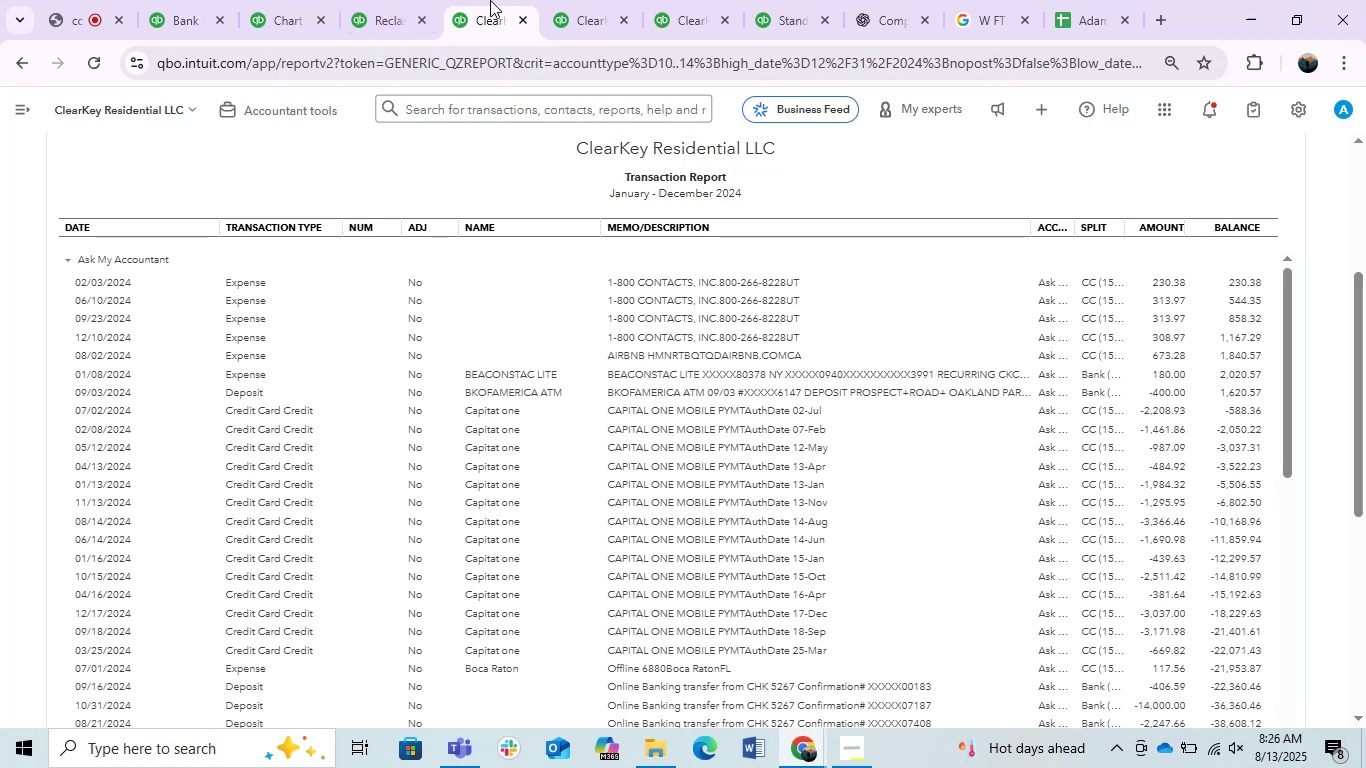 
left_click([416, 0])
 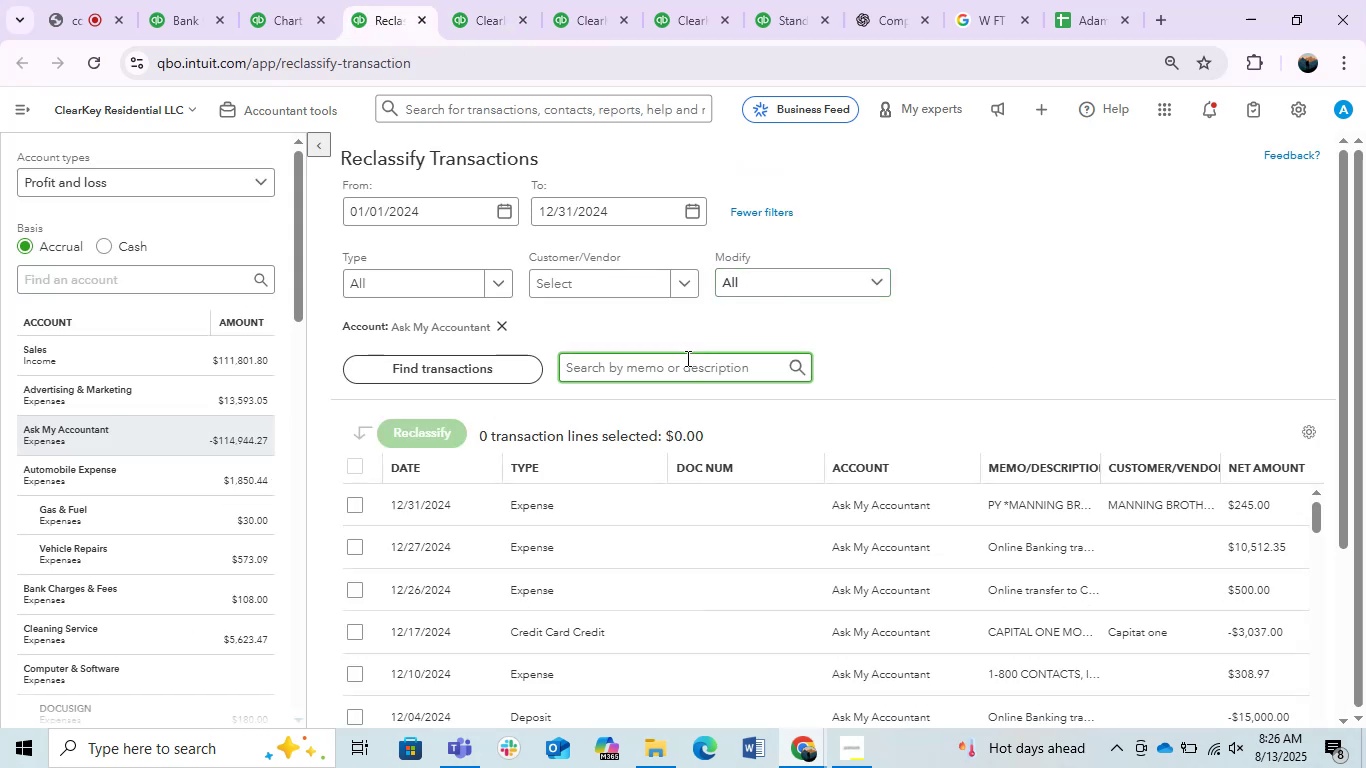 
key(B)
 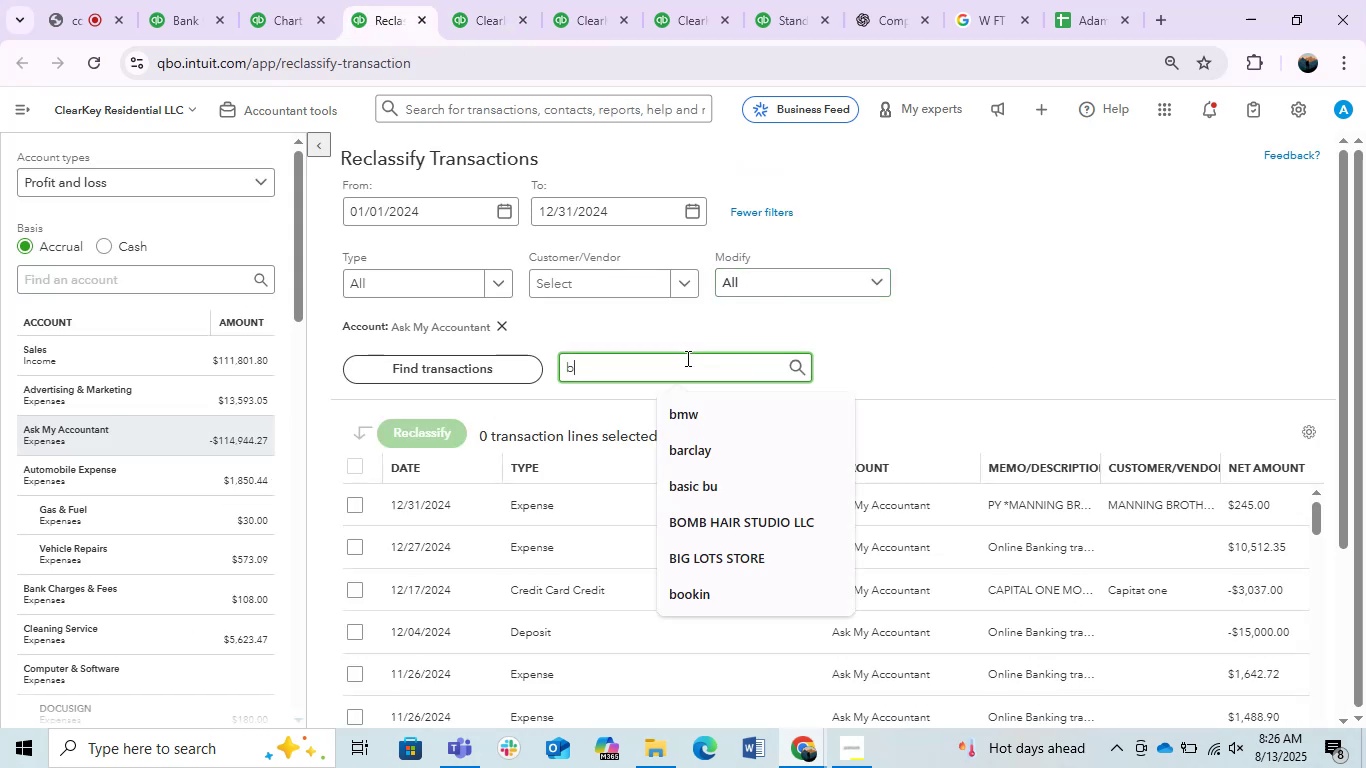 
type(kof )
 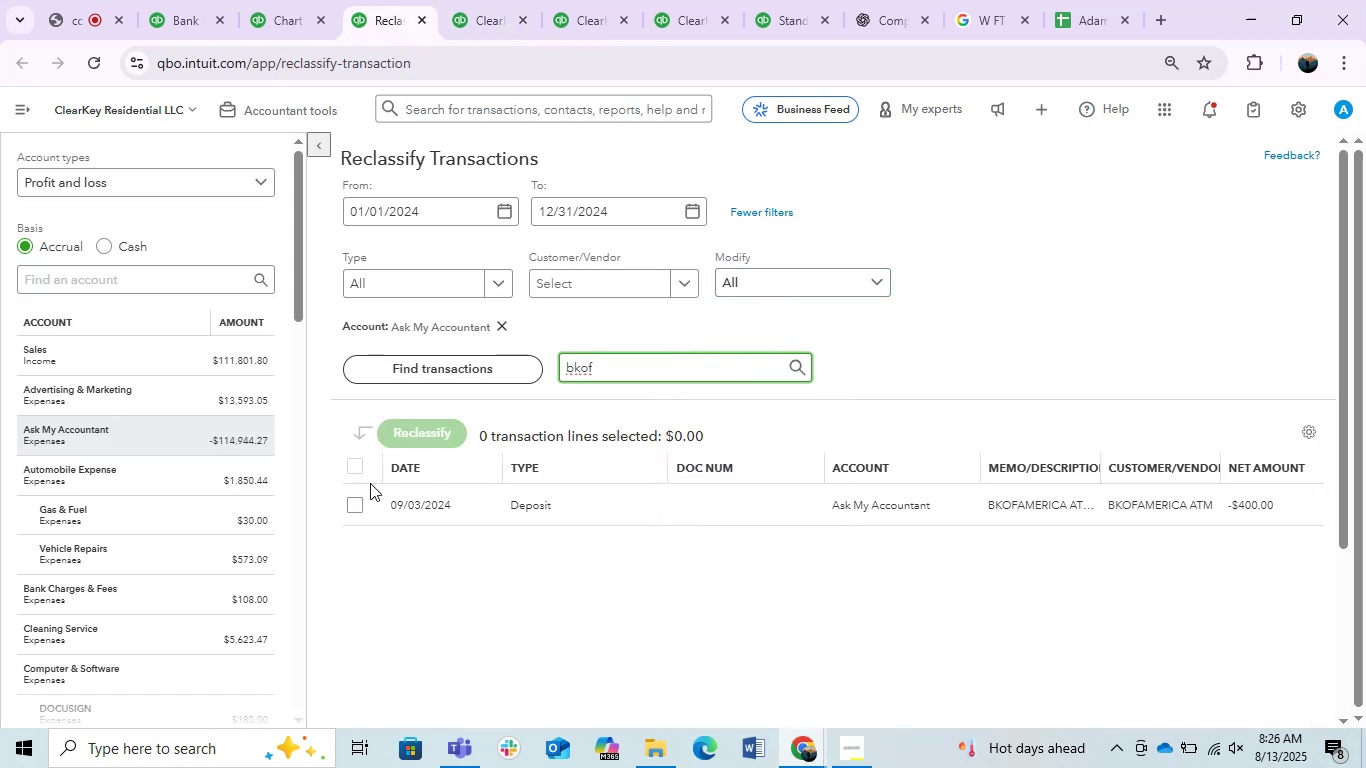 
left_click([361, 506])
 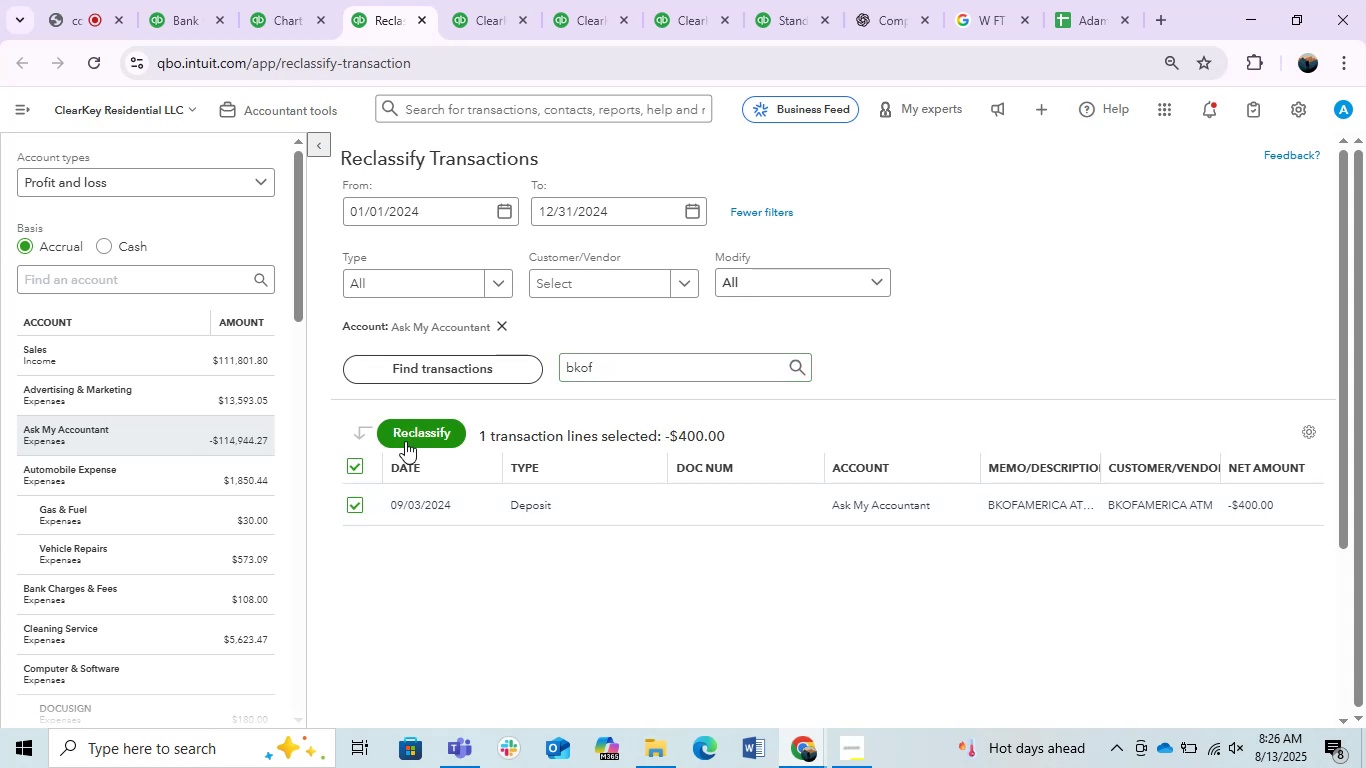 
left_click([405, 441])
 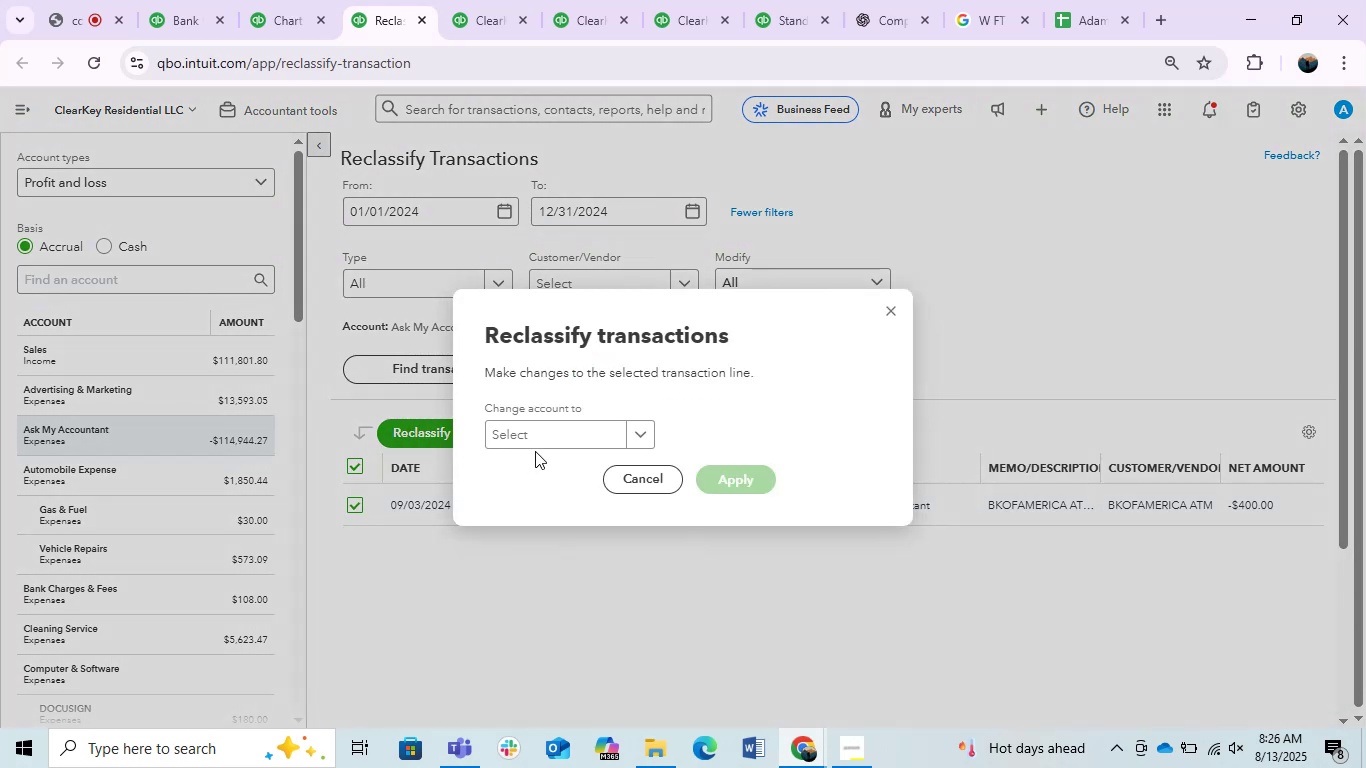 
left_click([535, 441])
 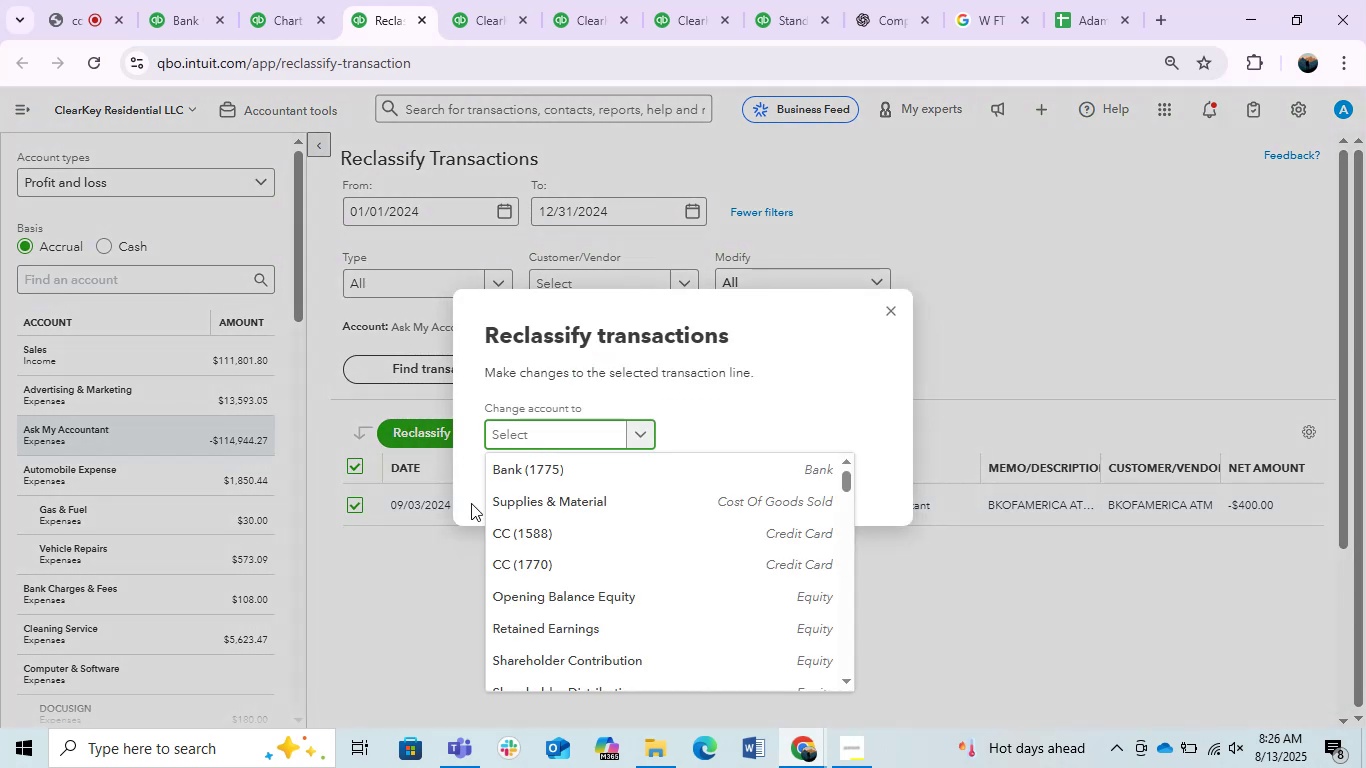 
left_click([407, 587])
 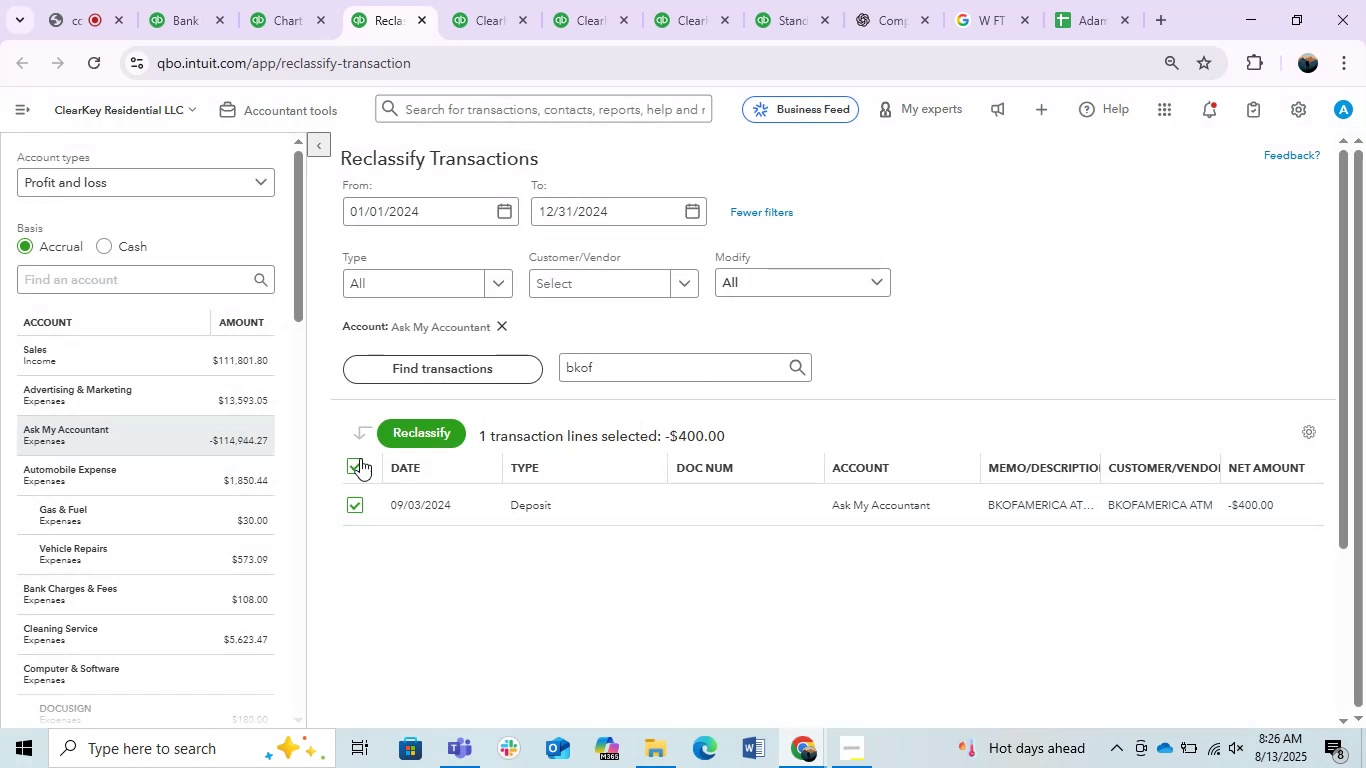 
left_click([357, 463])
 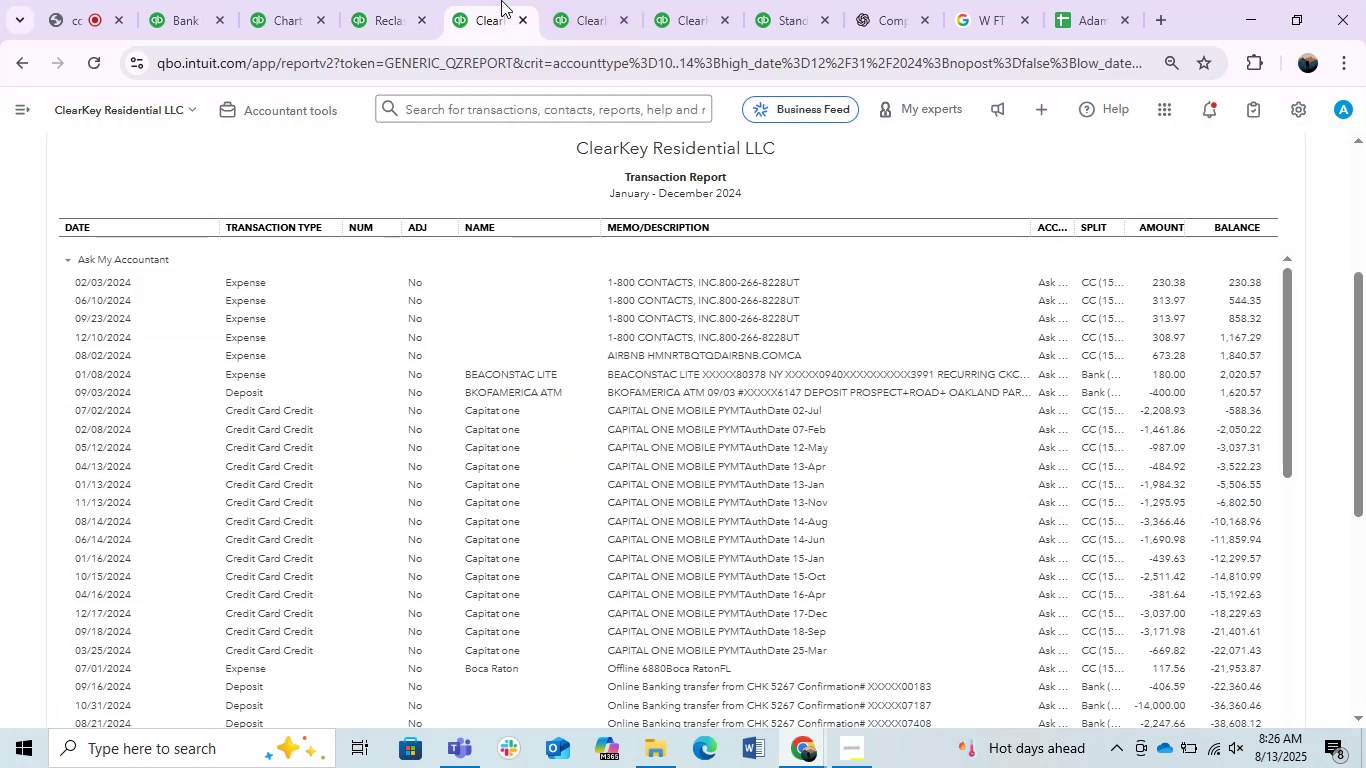 
scroll: coordinate [1365, 292], scroll_direction: up, amount: 4.0
 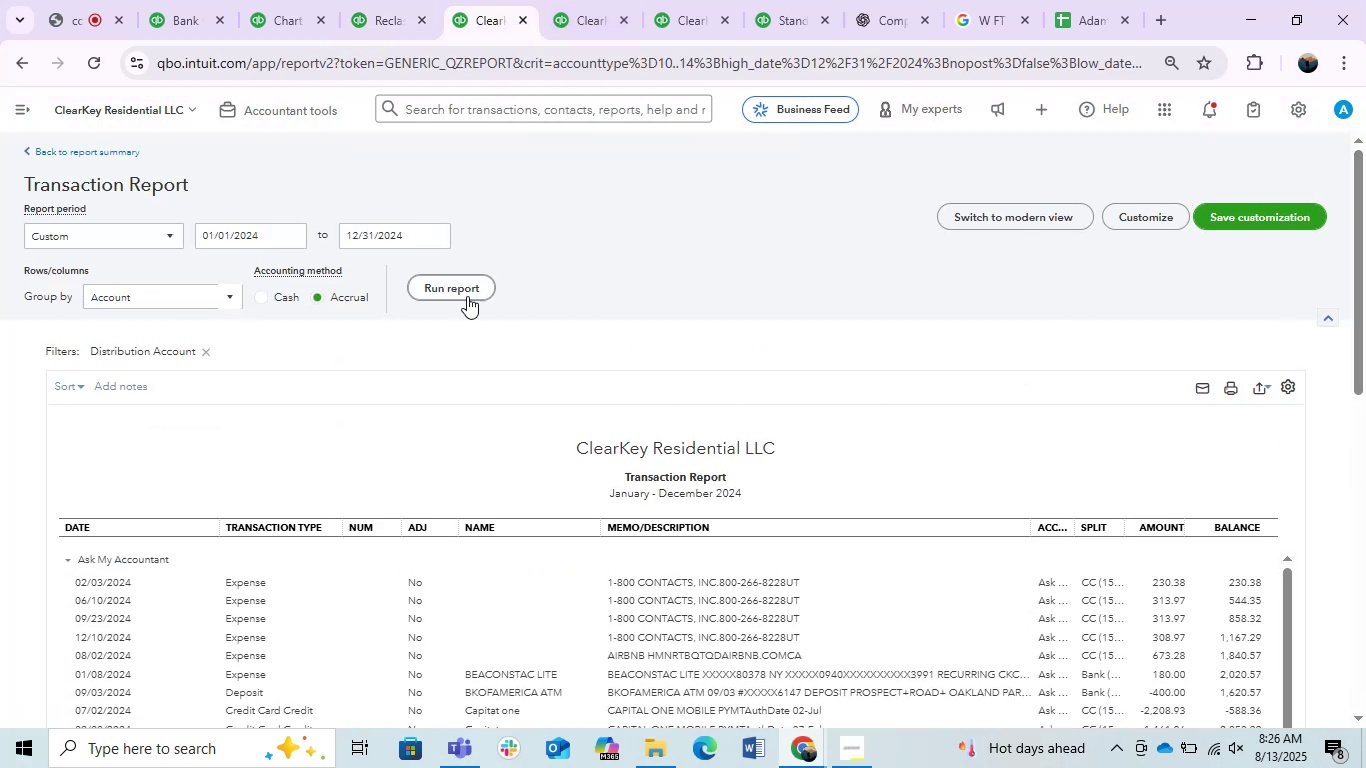 
left_click([466, 295])
 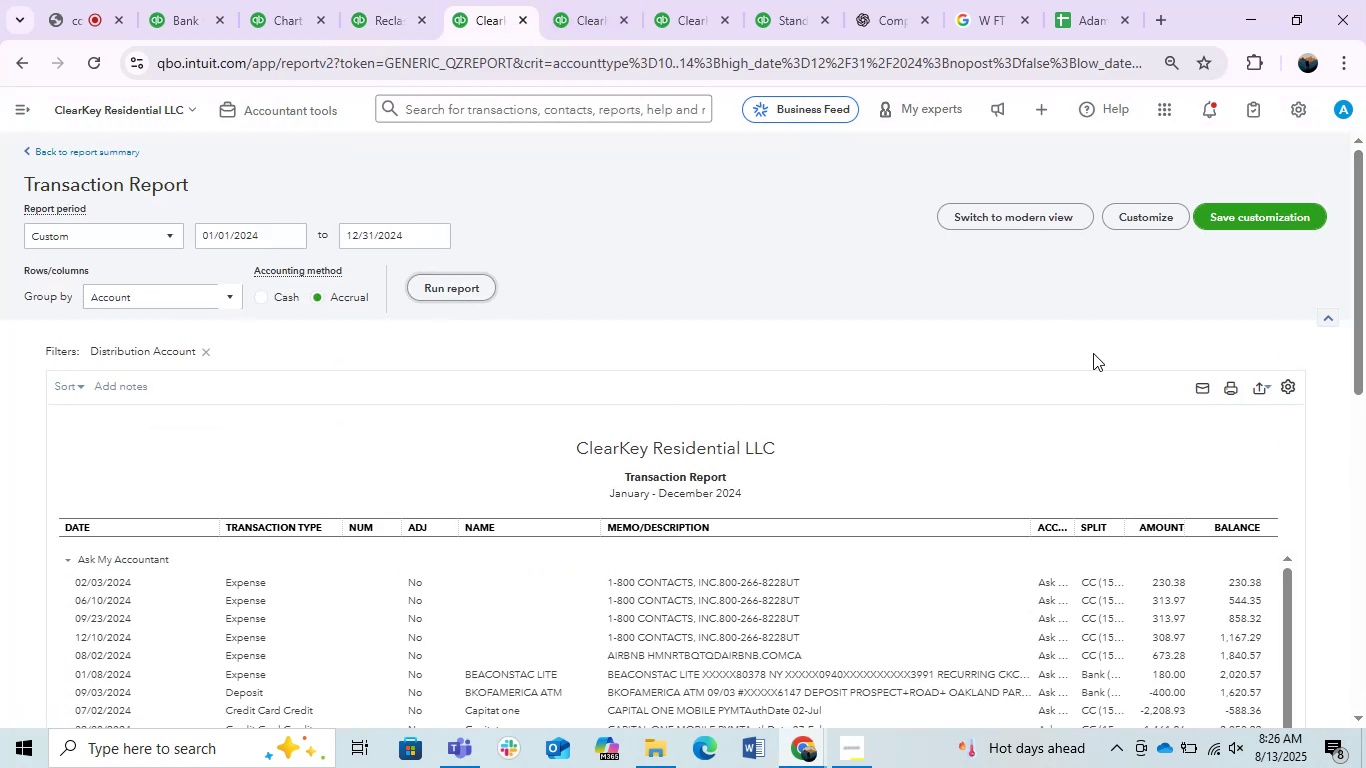 
scroll: coordinate [1093, 355], scroll_direction: down, amount: 4.0
 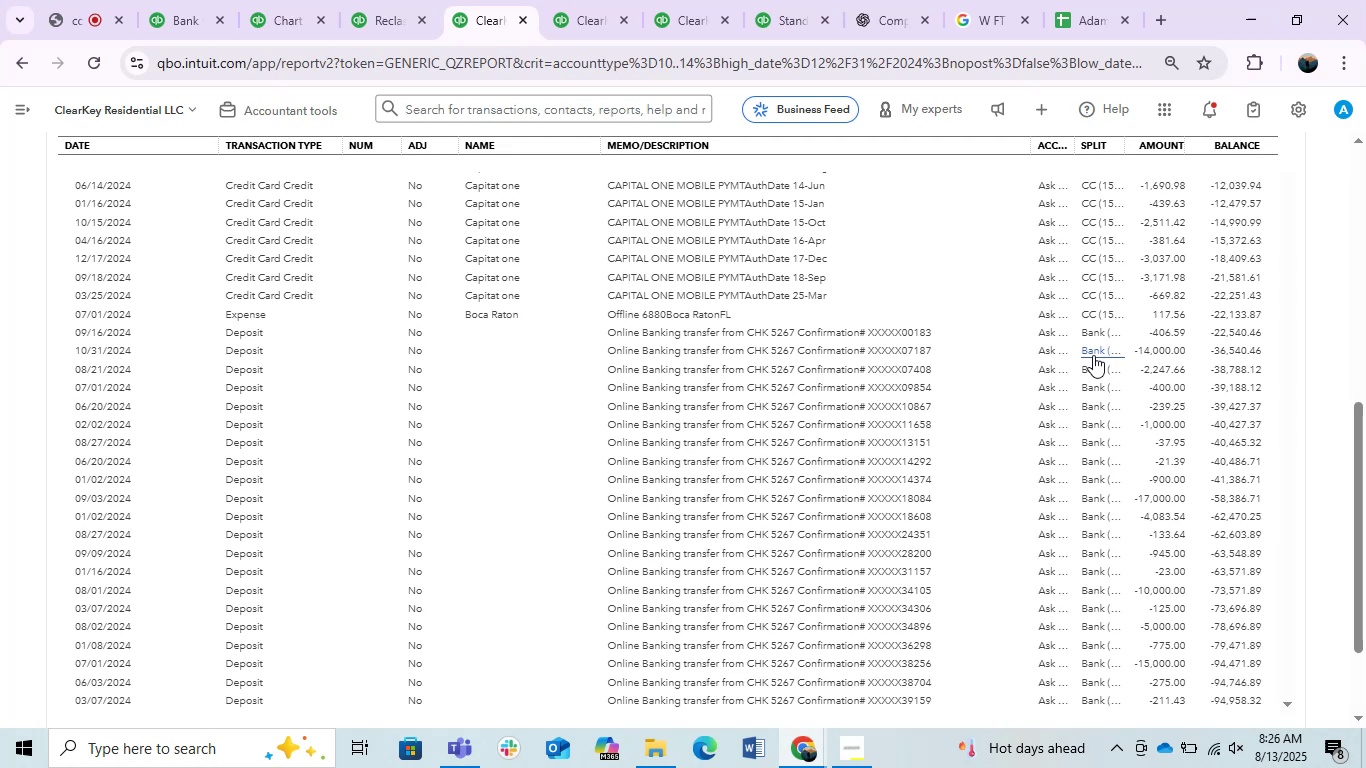 
wait(15.93)
 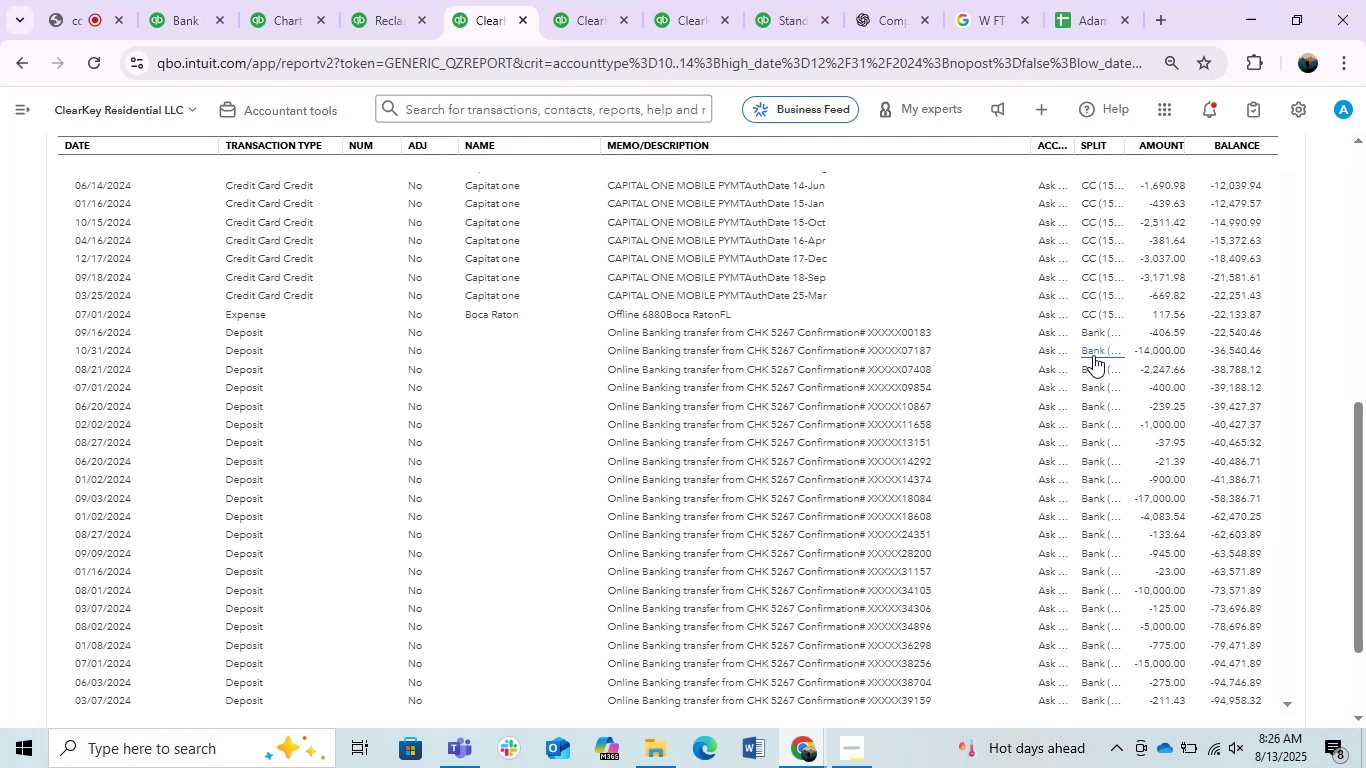 
left_click([376, 9])
 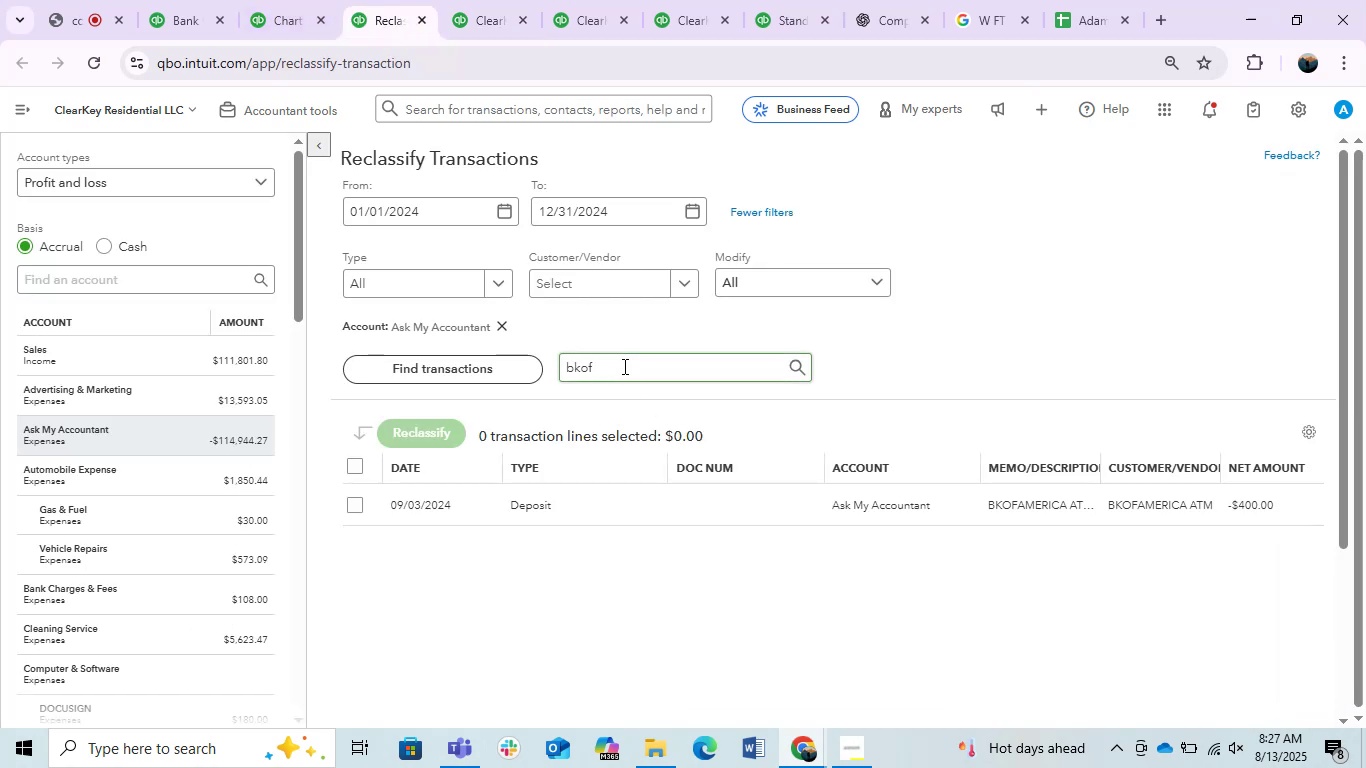 
double_click([623, 366])
 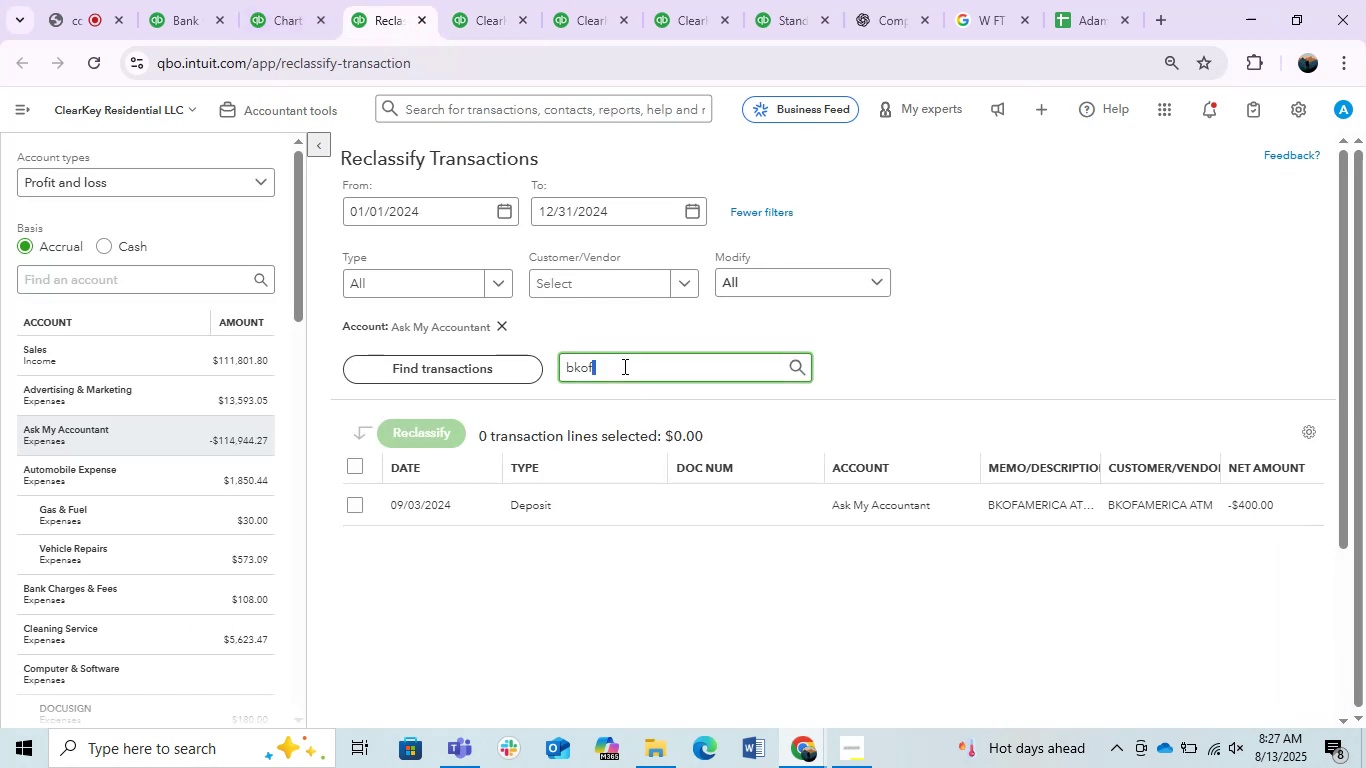 
triple_click([623, 366])
 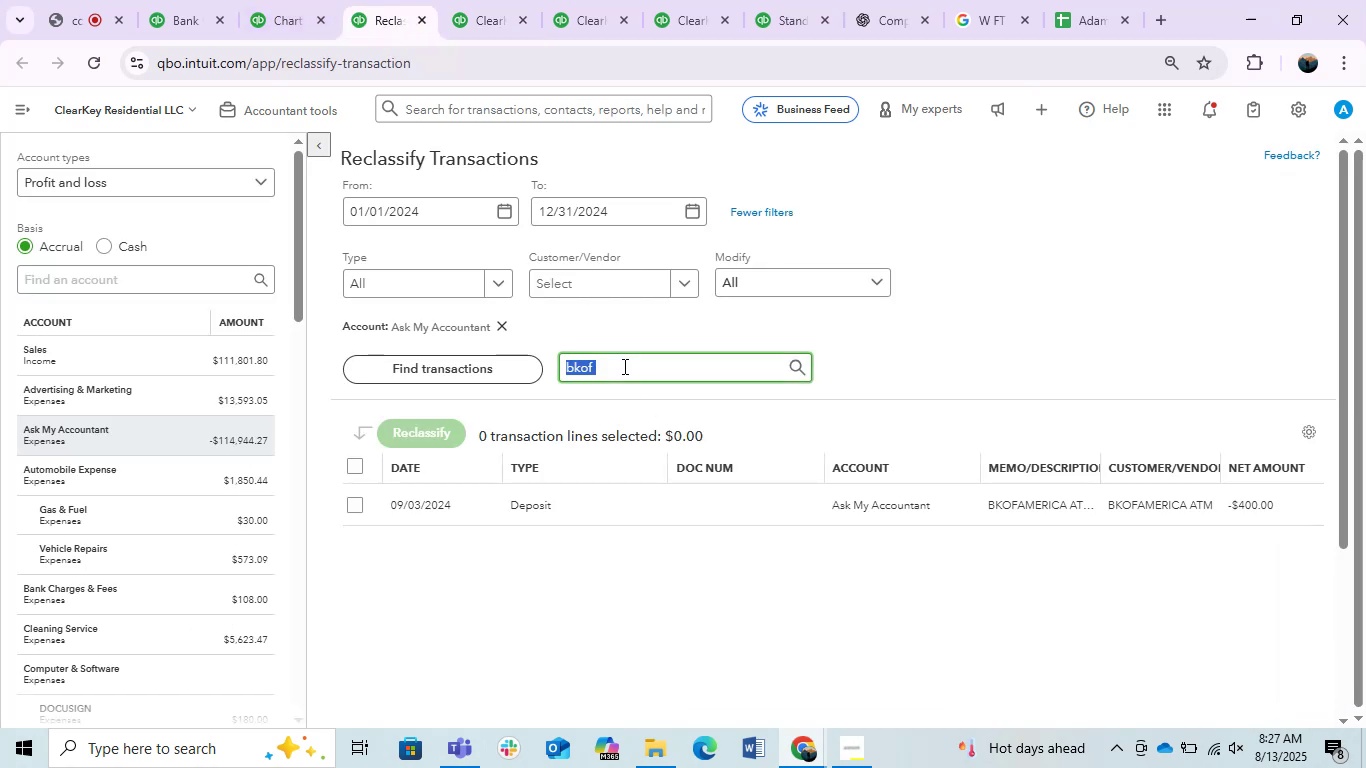 
type(raton)
 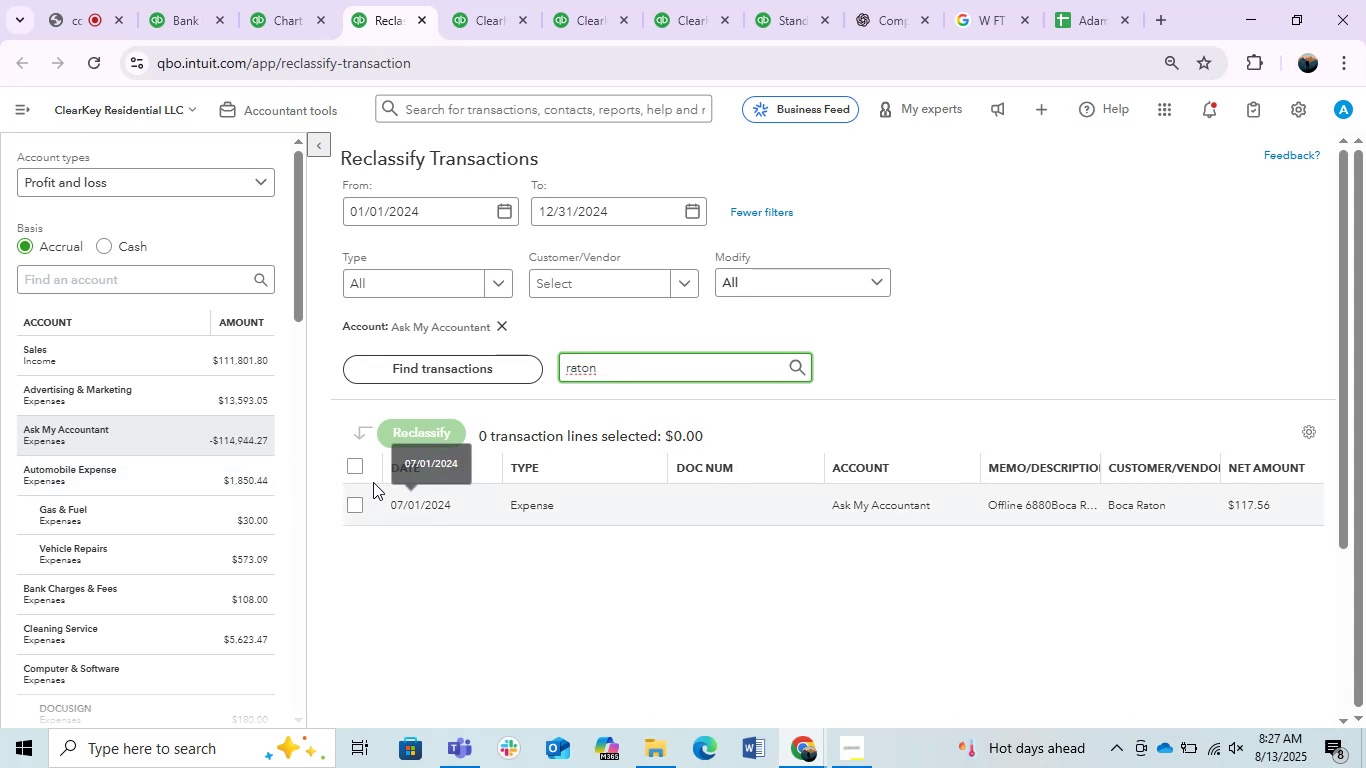 
double_click([359, 457])
 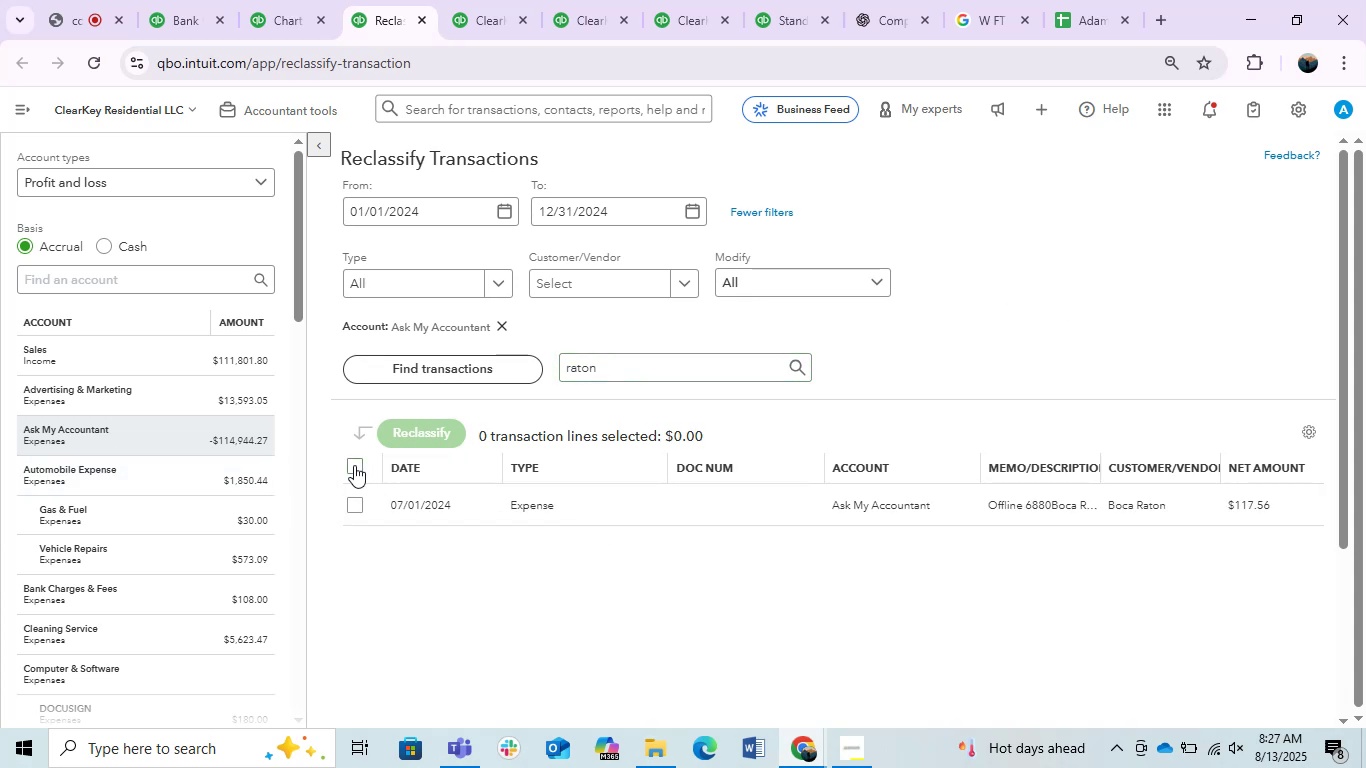 
triple_click([354, 465])
 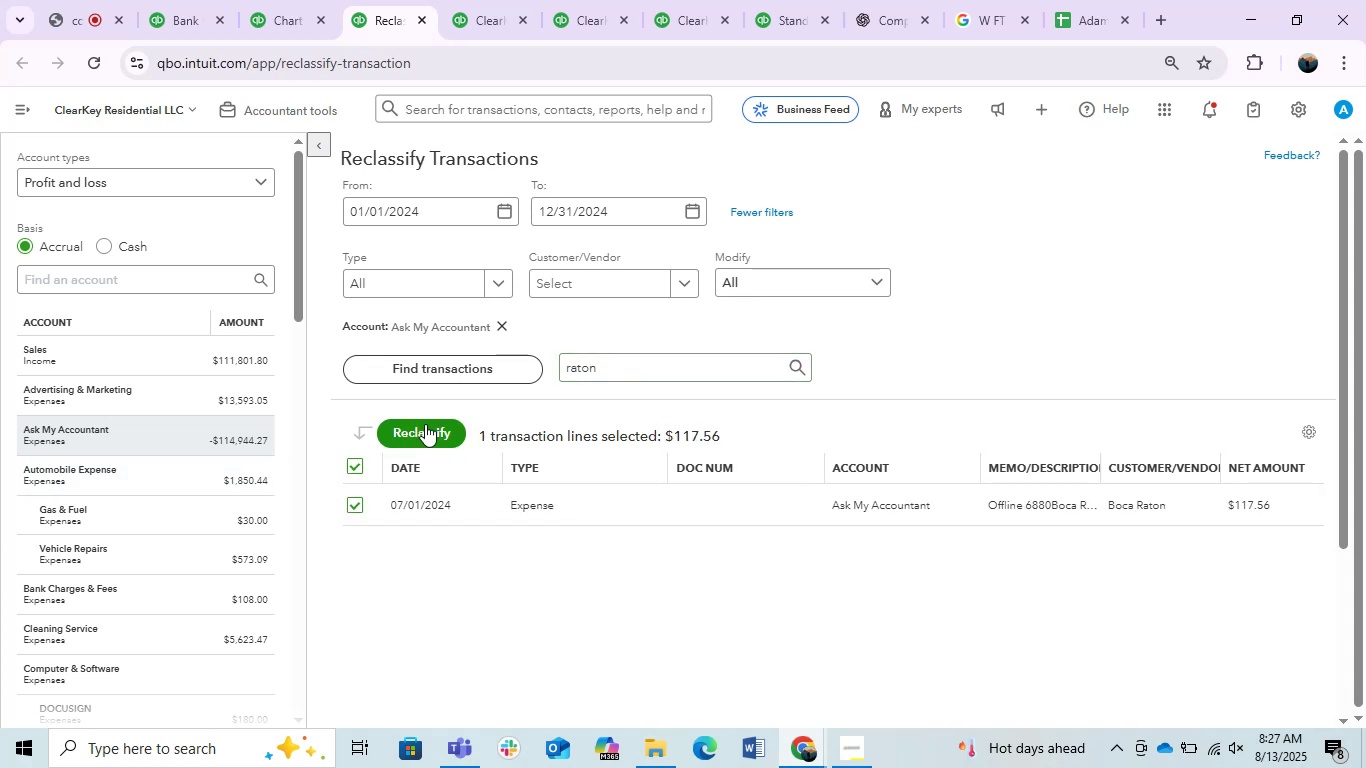 
triple_click([425, 424])
 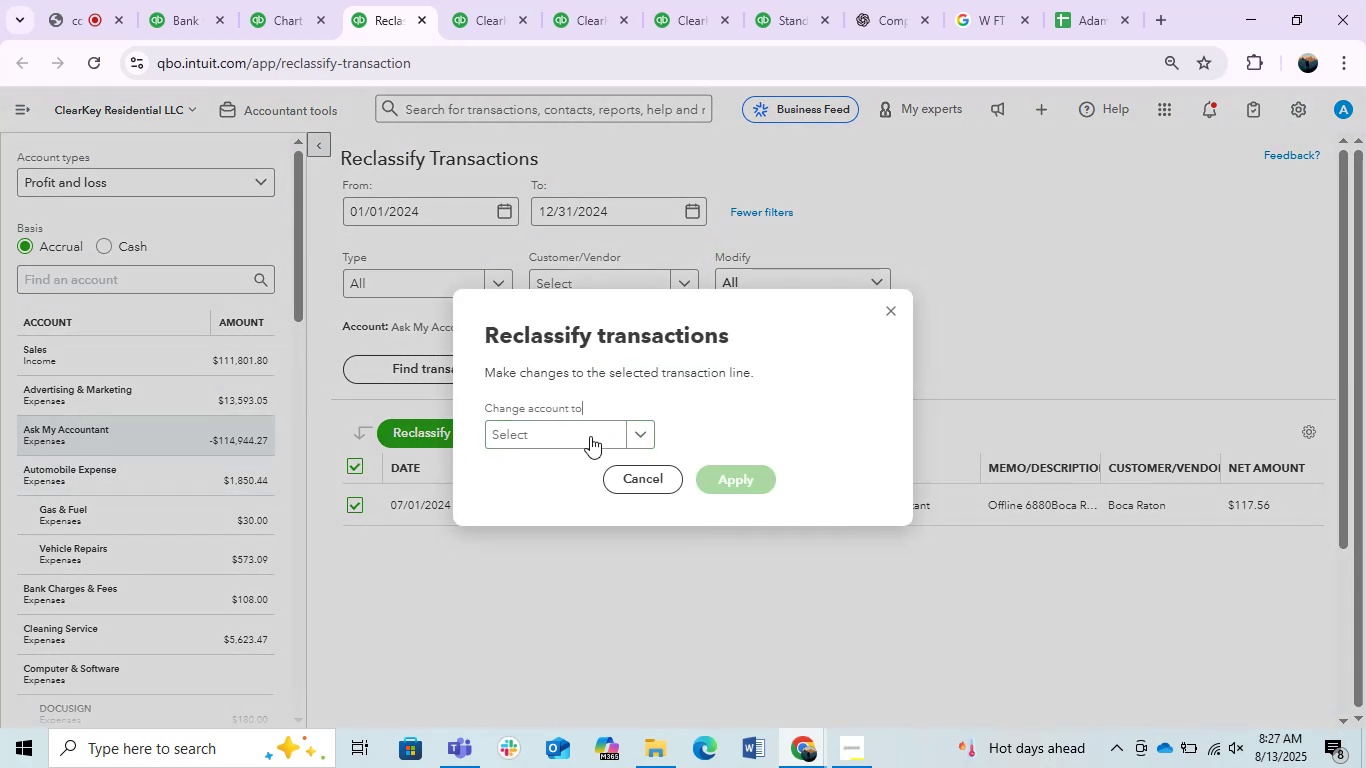 
double_click([587, 443])
 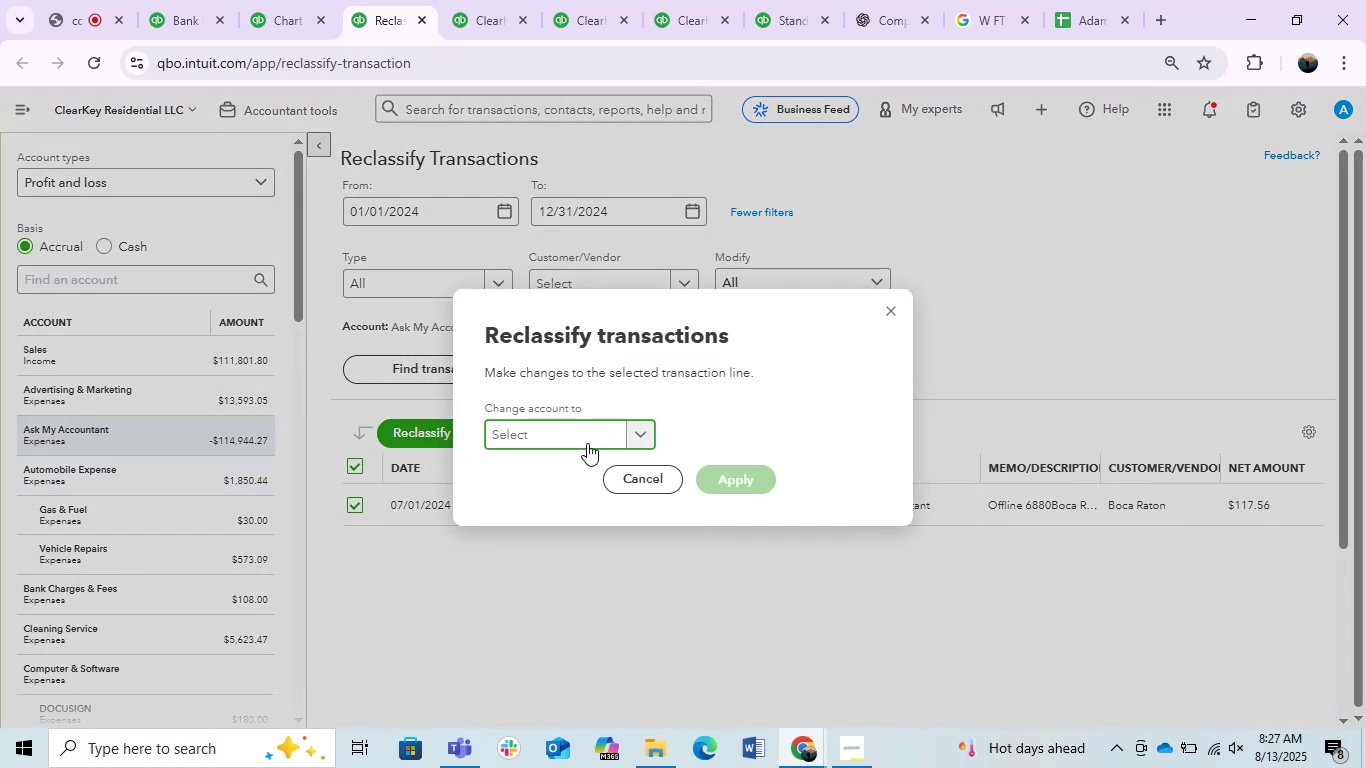 
type(share)
 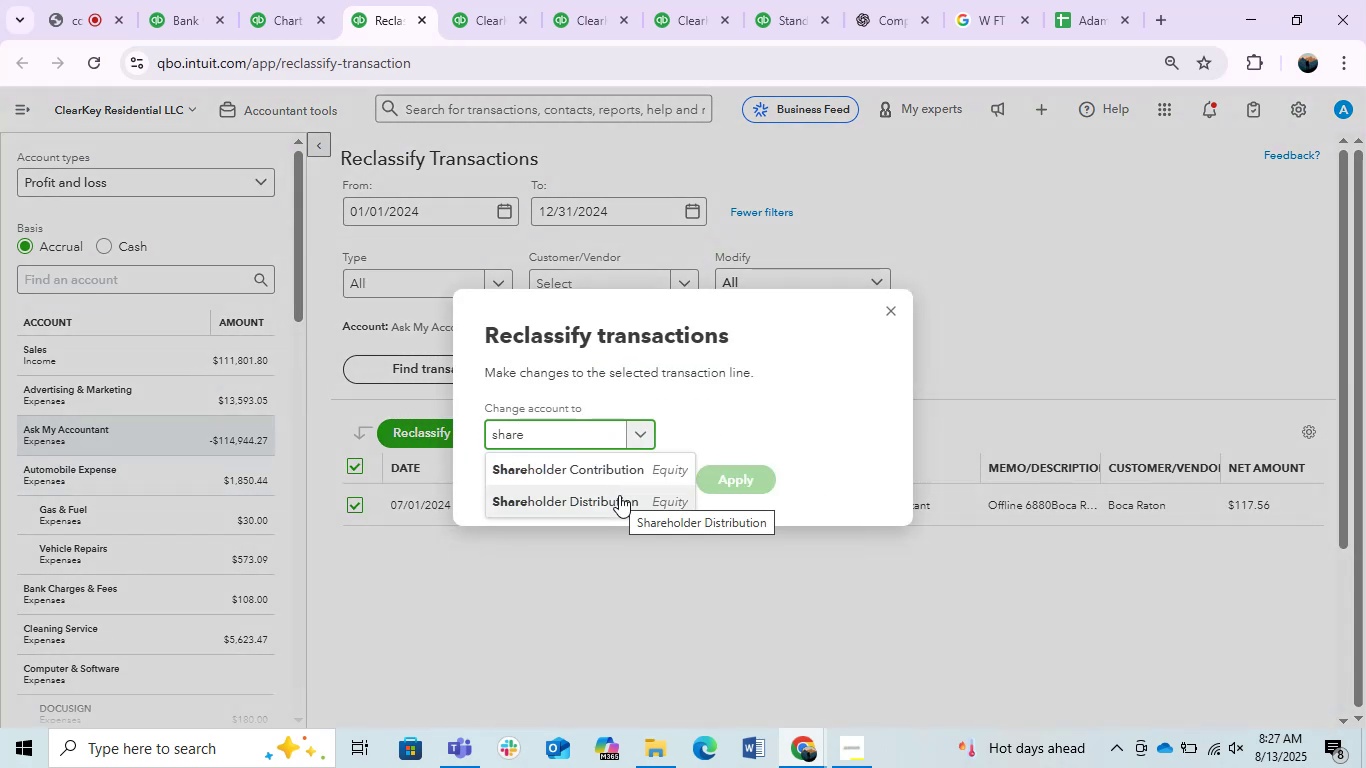 
double_click([754, 492])
 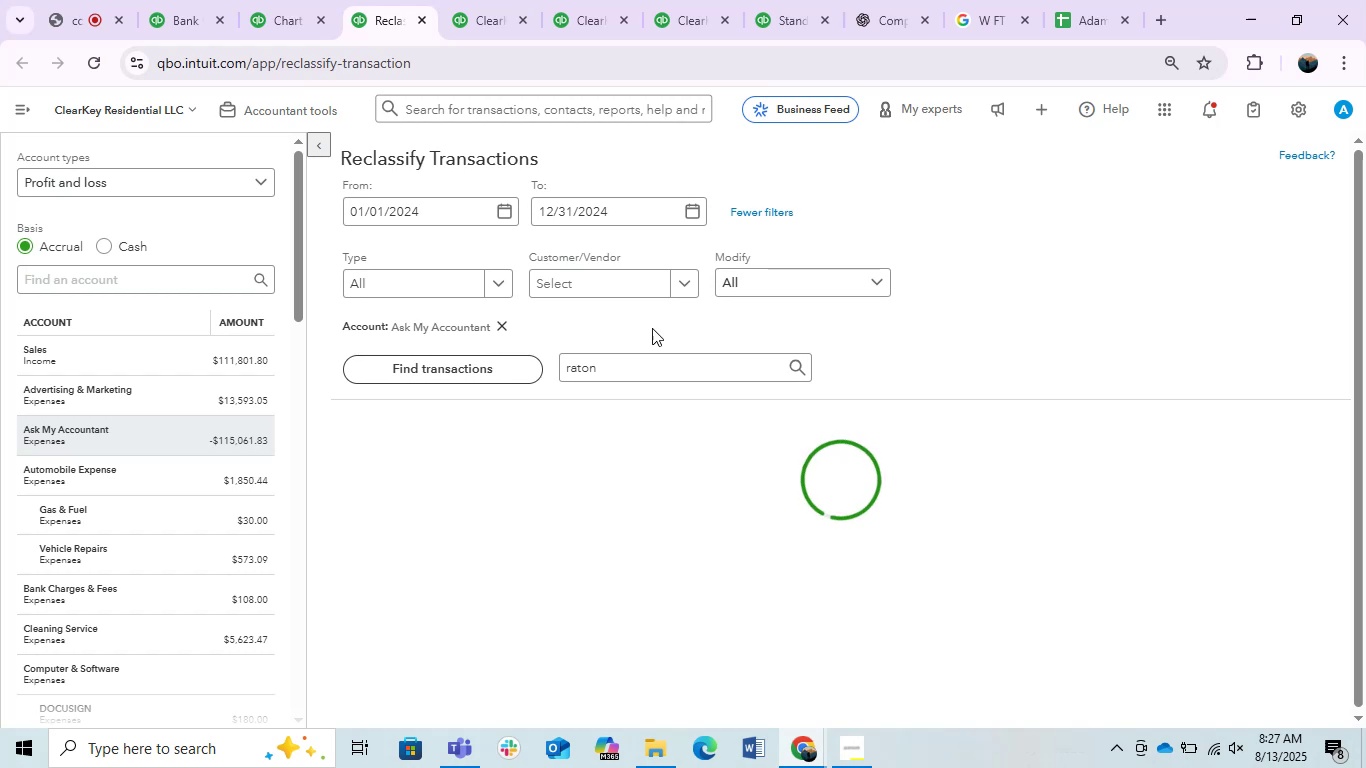 
left_click([522, 5])
 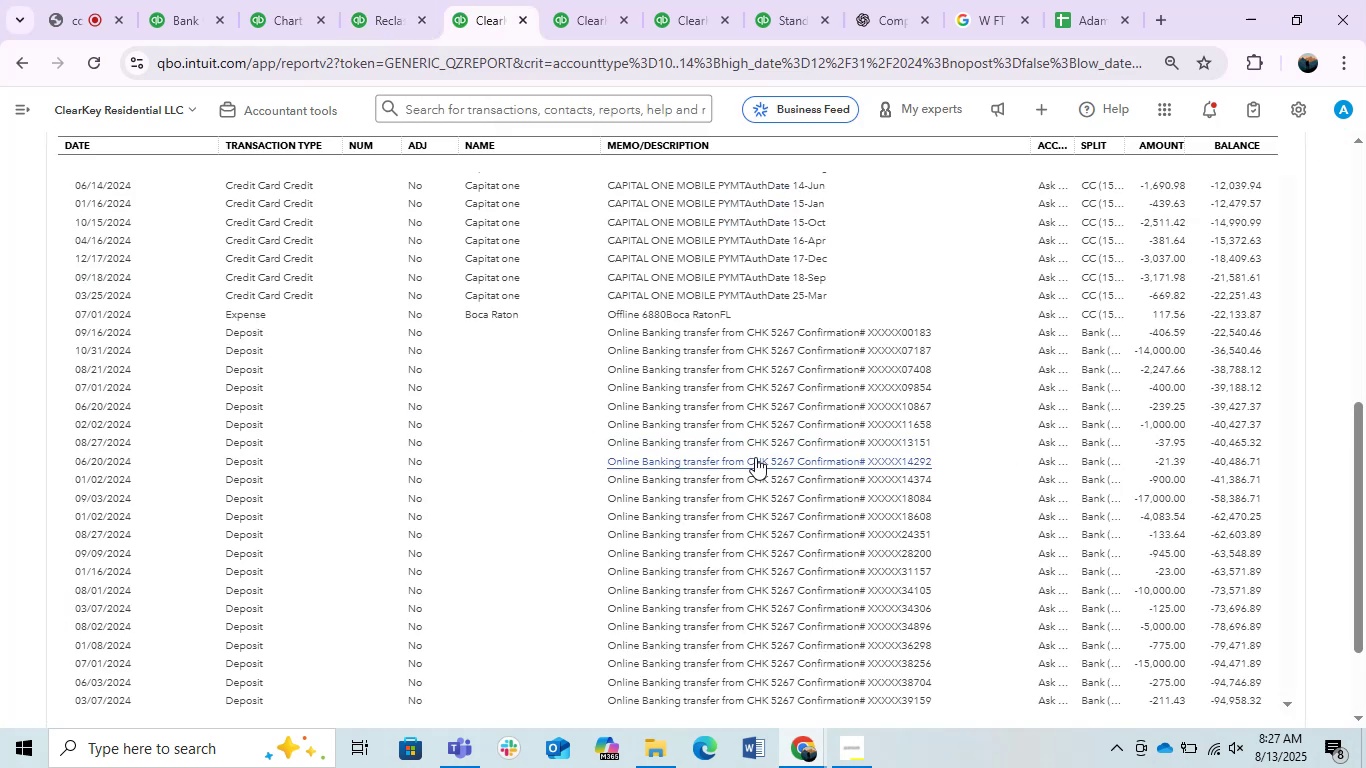 
scroll: coordinate [1156, 336], scroll_direction: down, amount: 7.0
 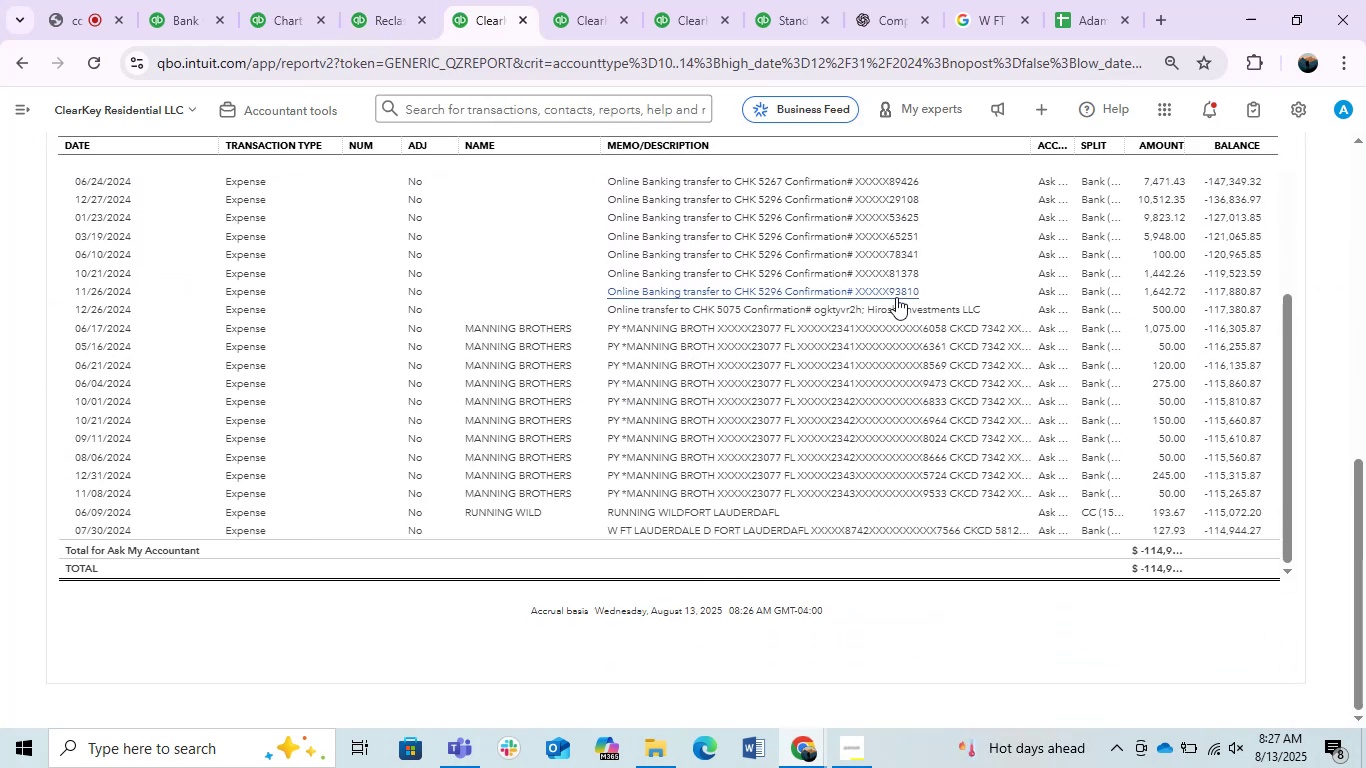 
scroll: coordinate [769, 433], scroll_direction: up, amount: 6.0
 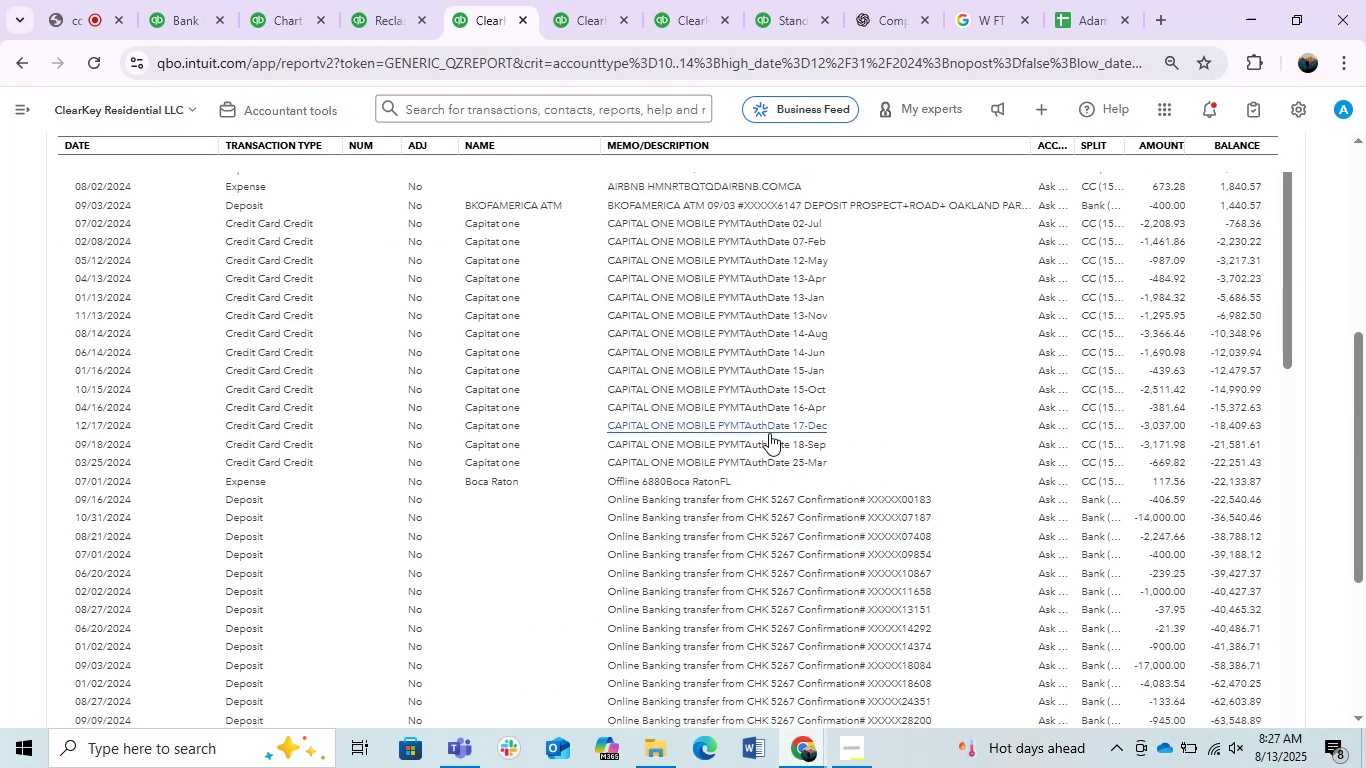 
scroll: coordinate [769, 433], scroll_direction: down, amount: 5.0
 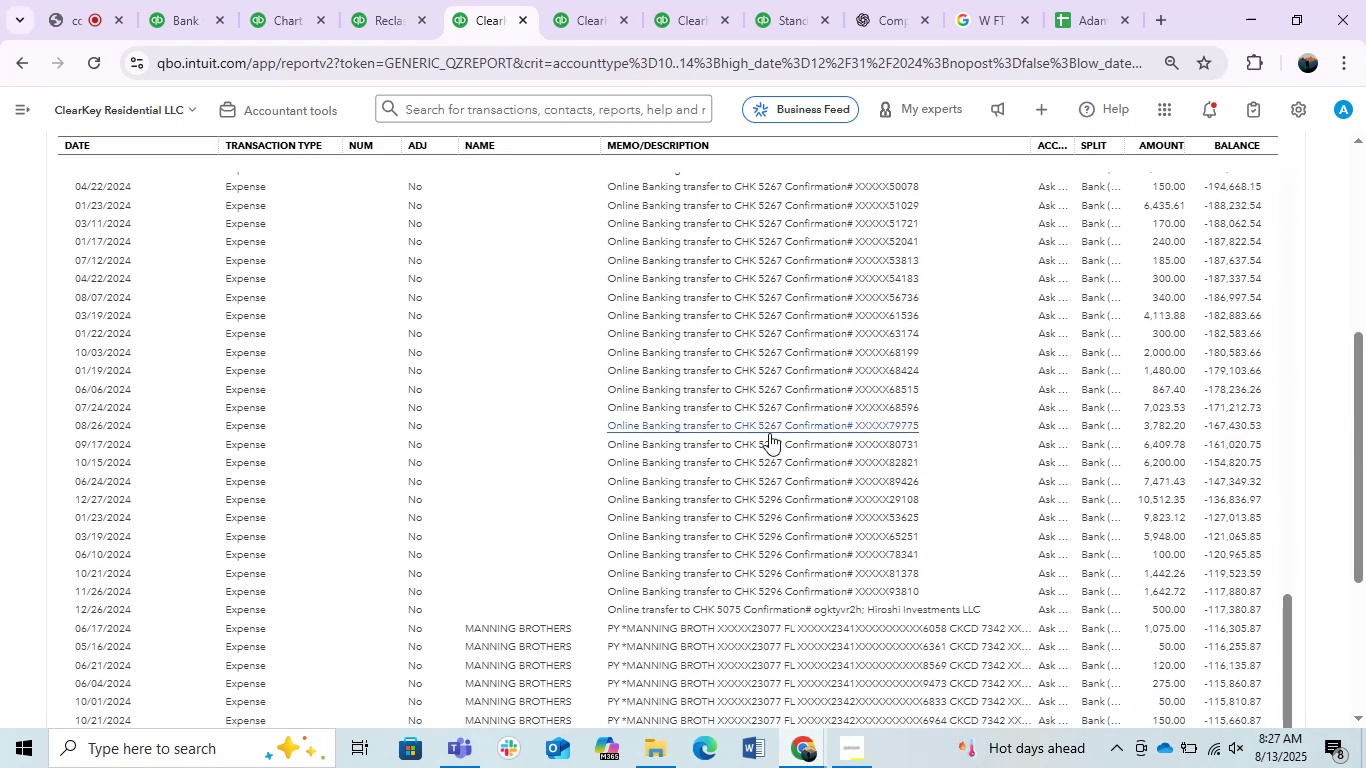 
scroll: coordinate [813, 533], scroll_direction: up, amount: 6.0
 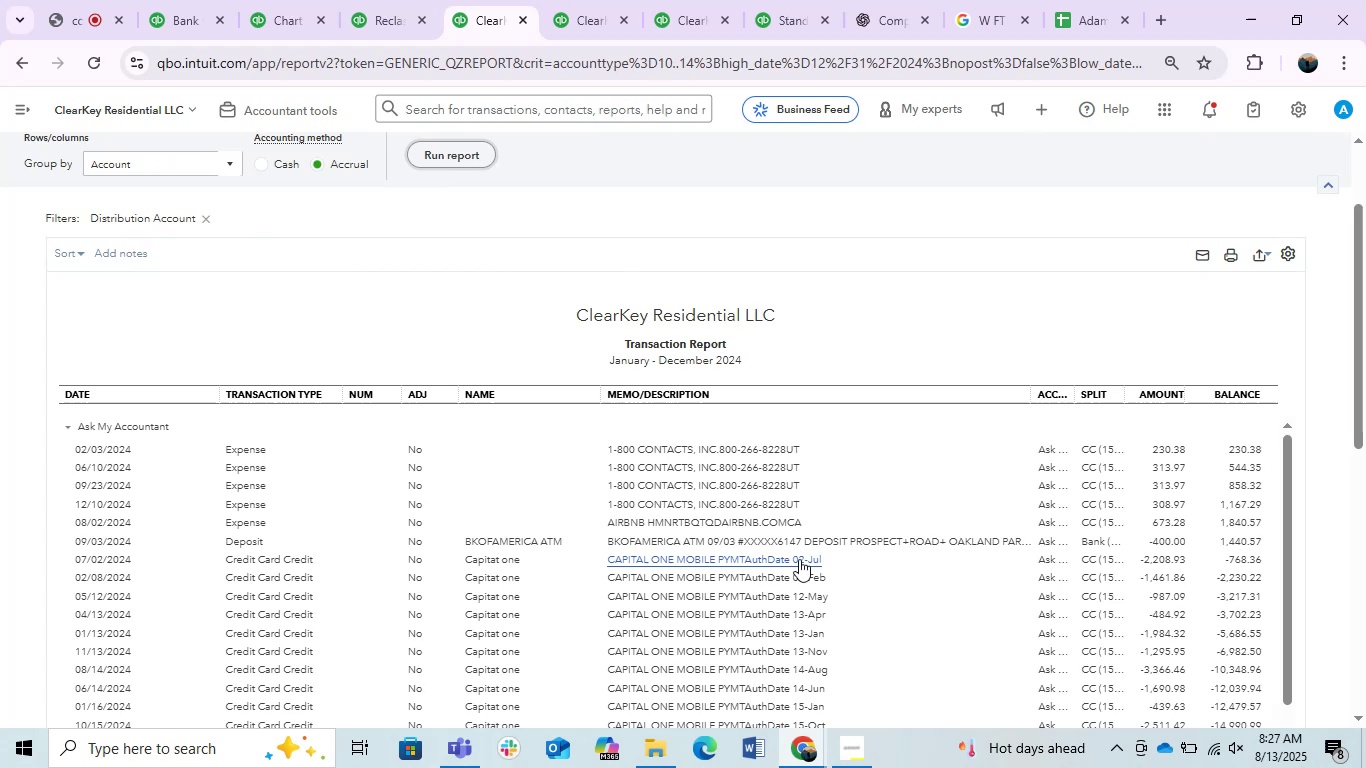 
wait(19.92)
 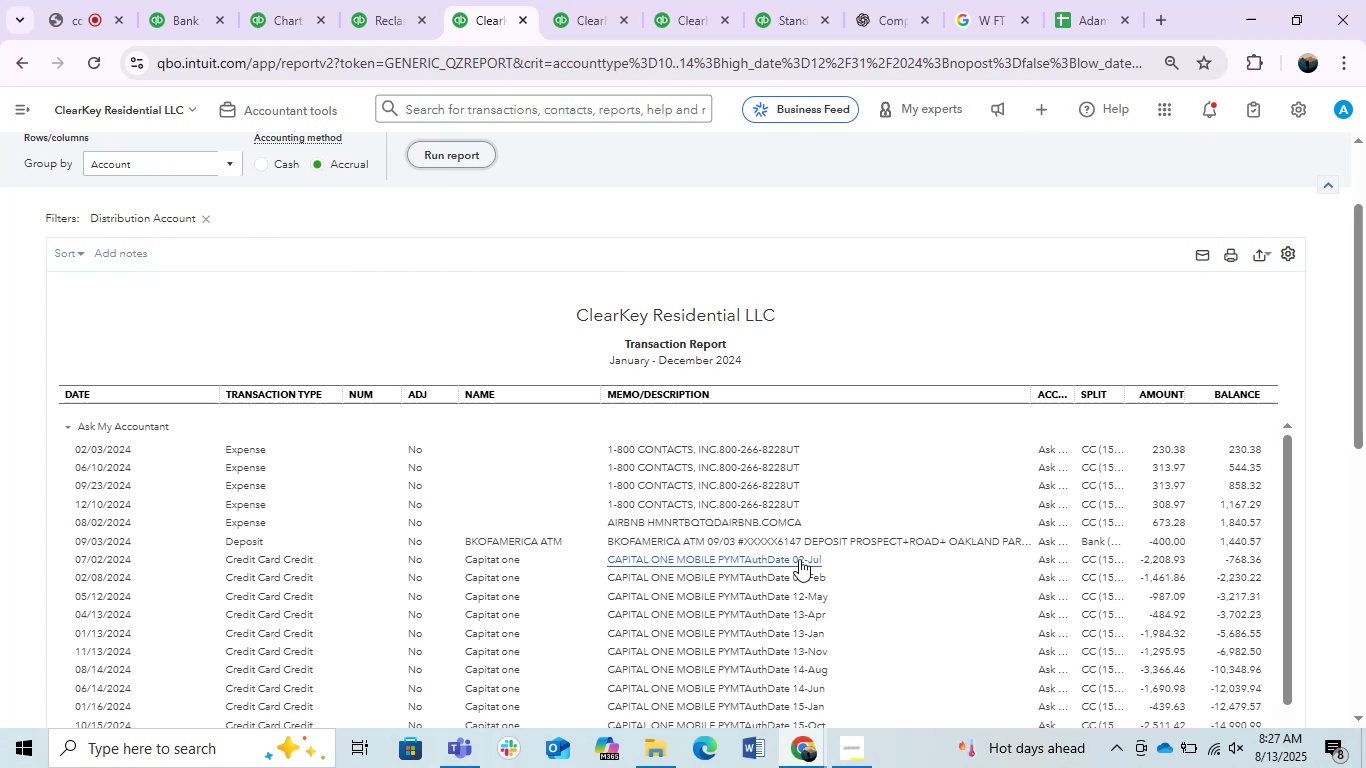 
left_click([670, 0])
 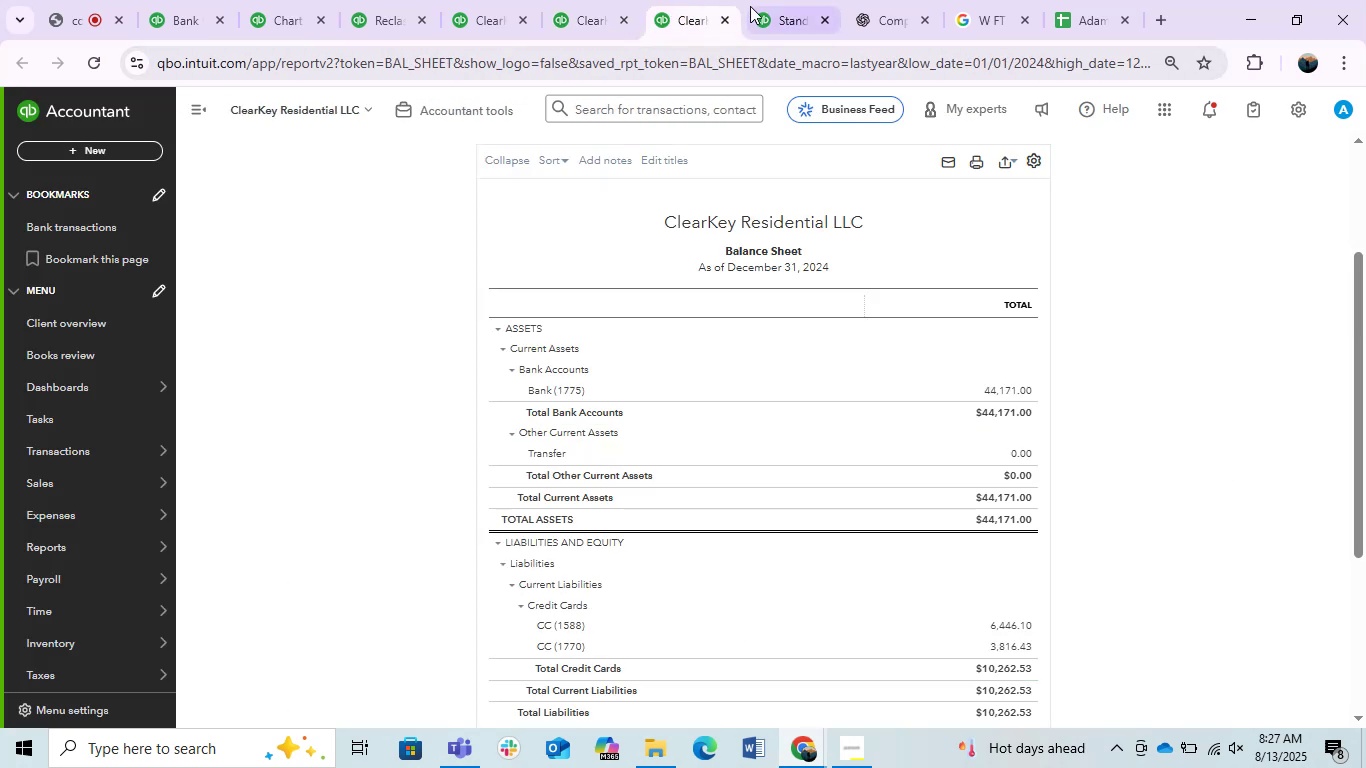 
left_click([795, 0])
 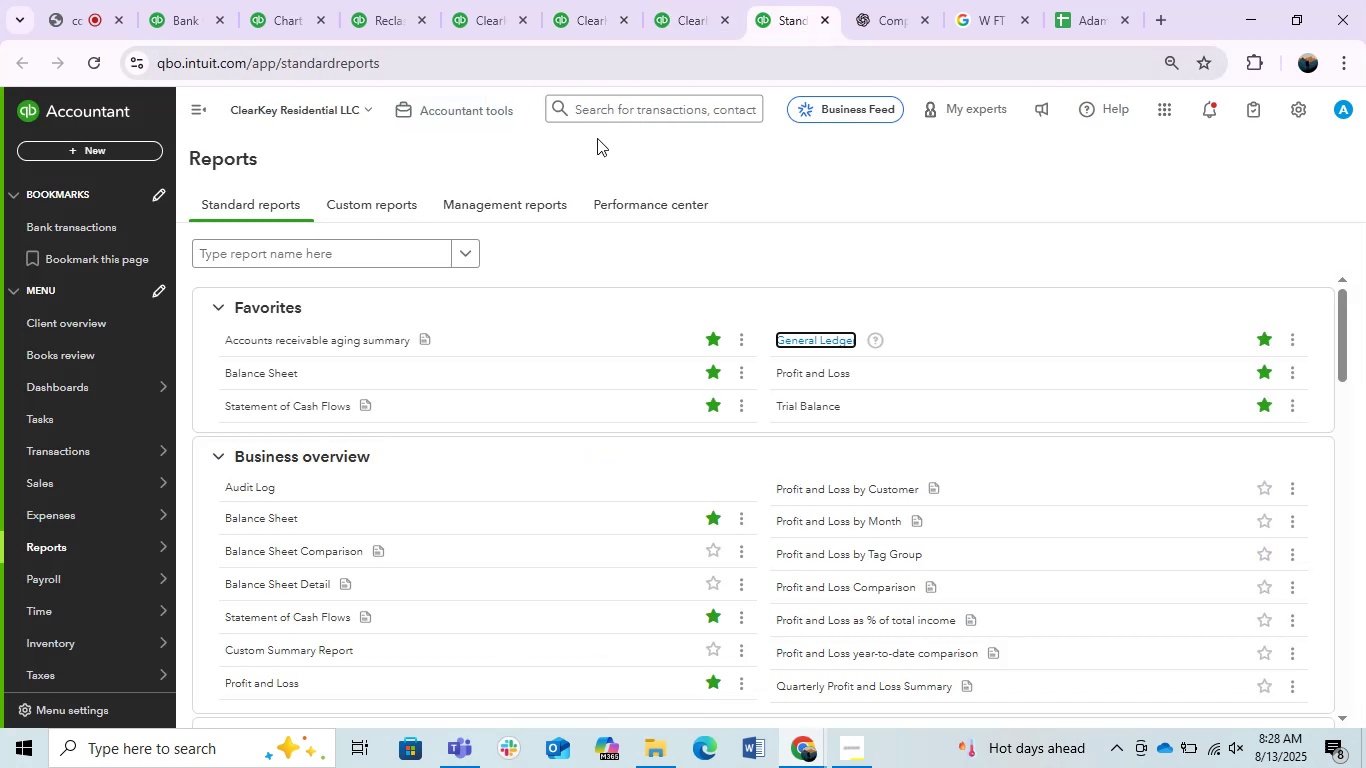 
left_click([610, 109])
 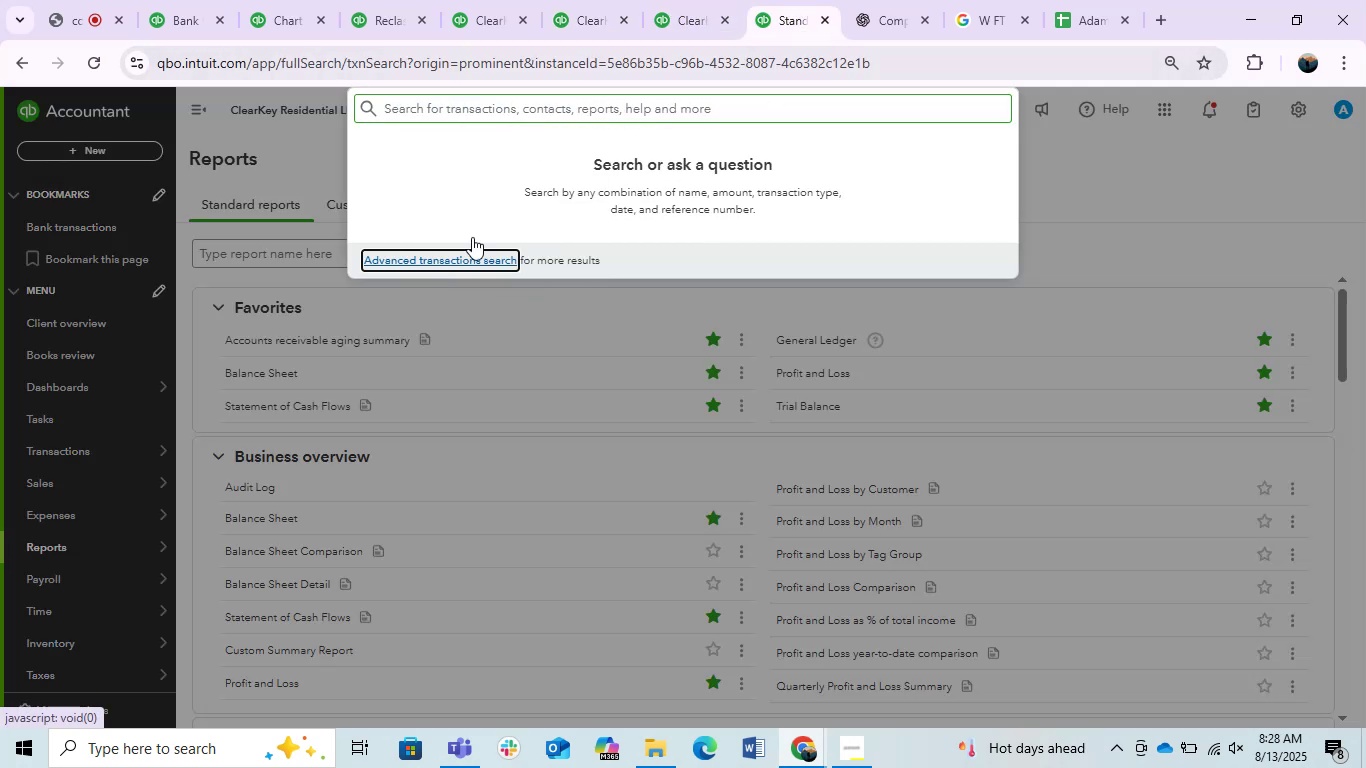 
left_click_drag(start_coordinate=[792, 4], to_coordinate=[276, 8])
 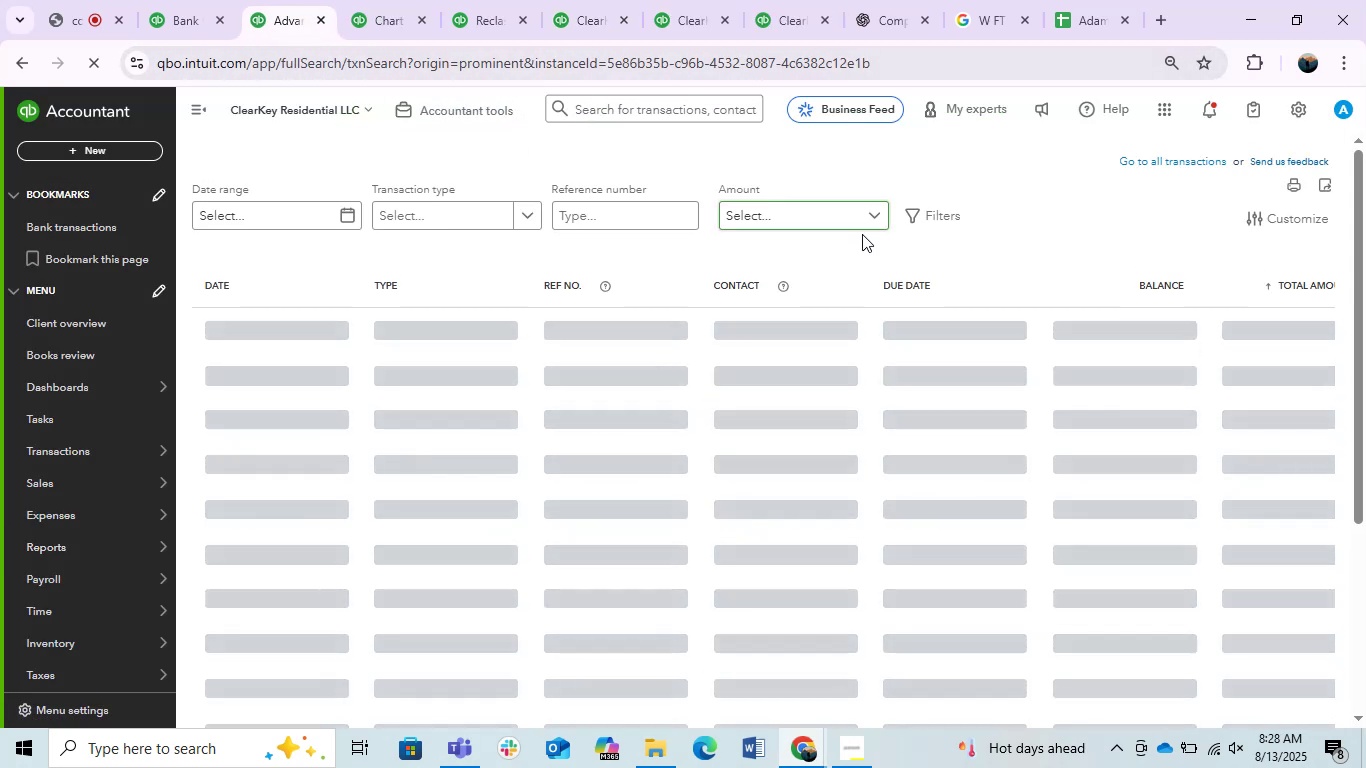 
left_click([858, 222])
 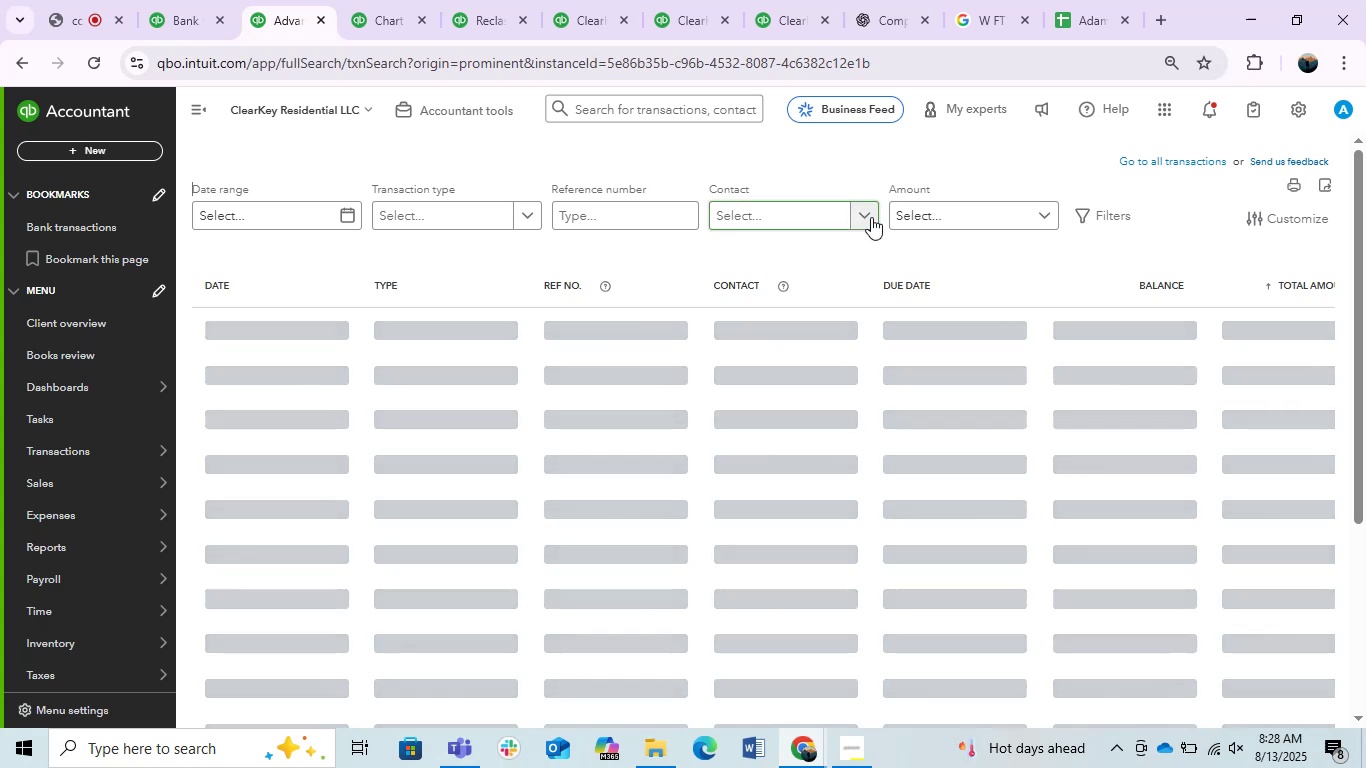 
left_click([858, 218])
 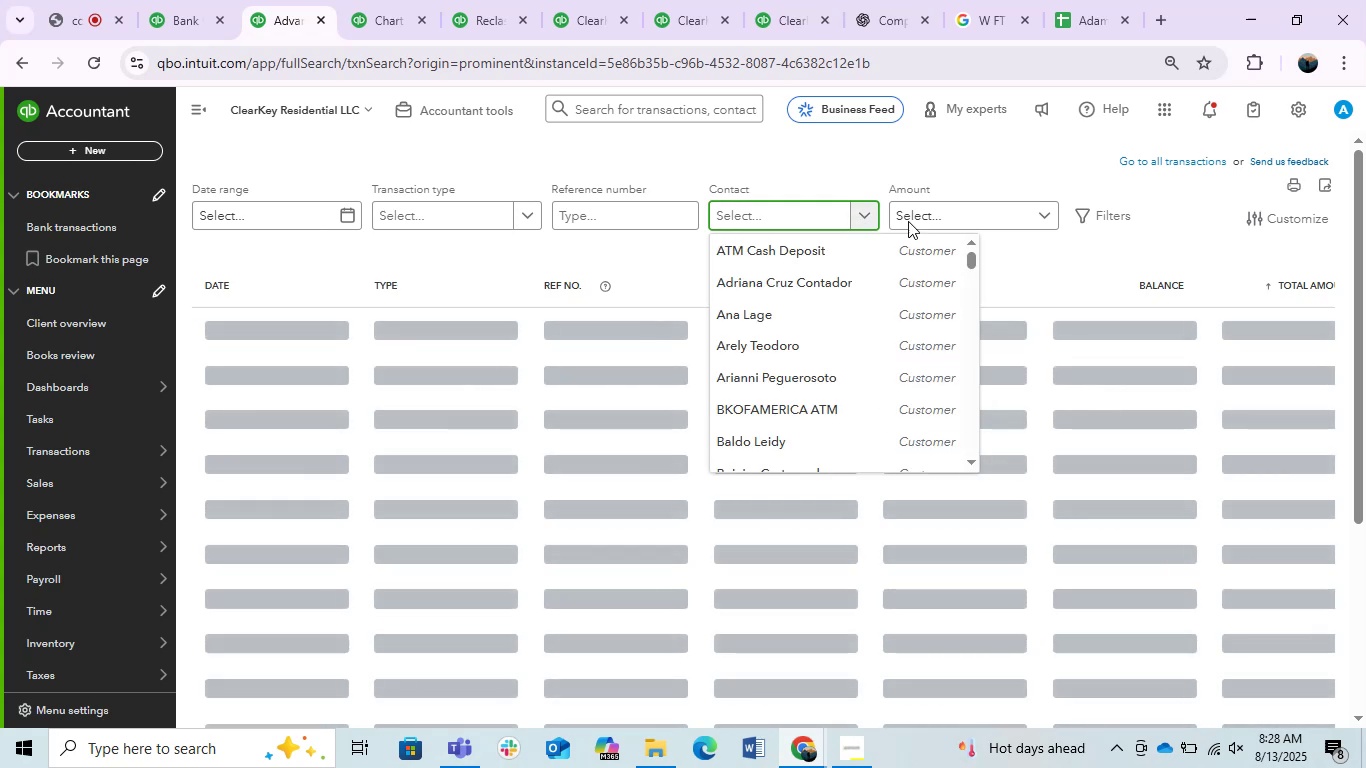 
left_click([988, 228])
 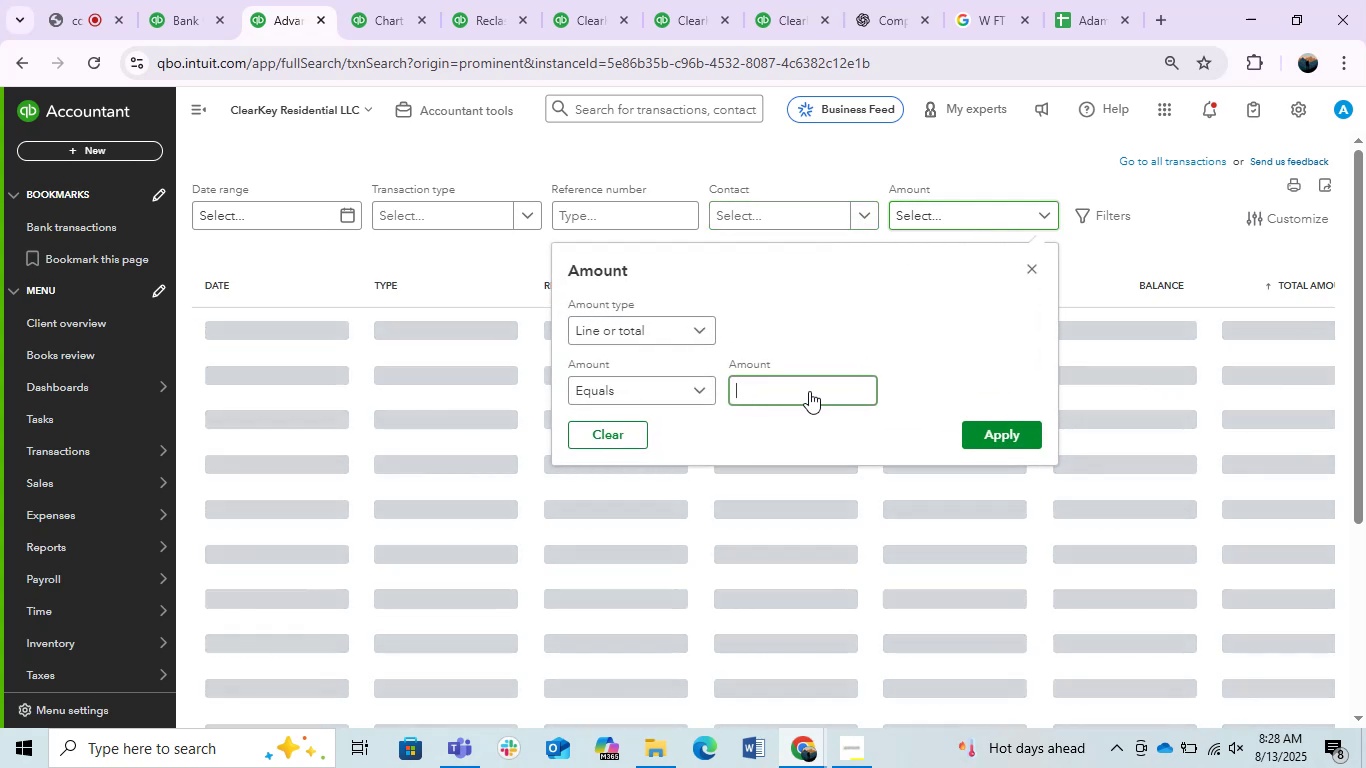 
key(Numpad2)
 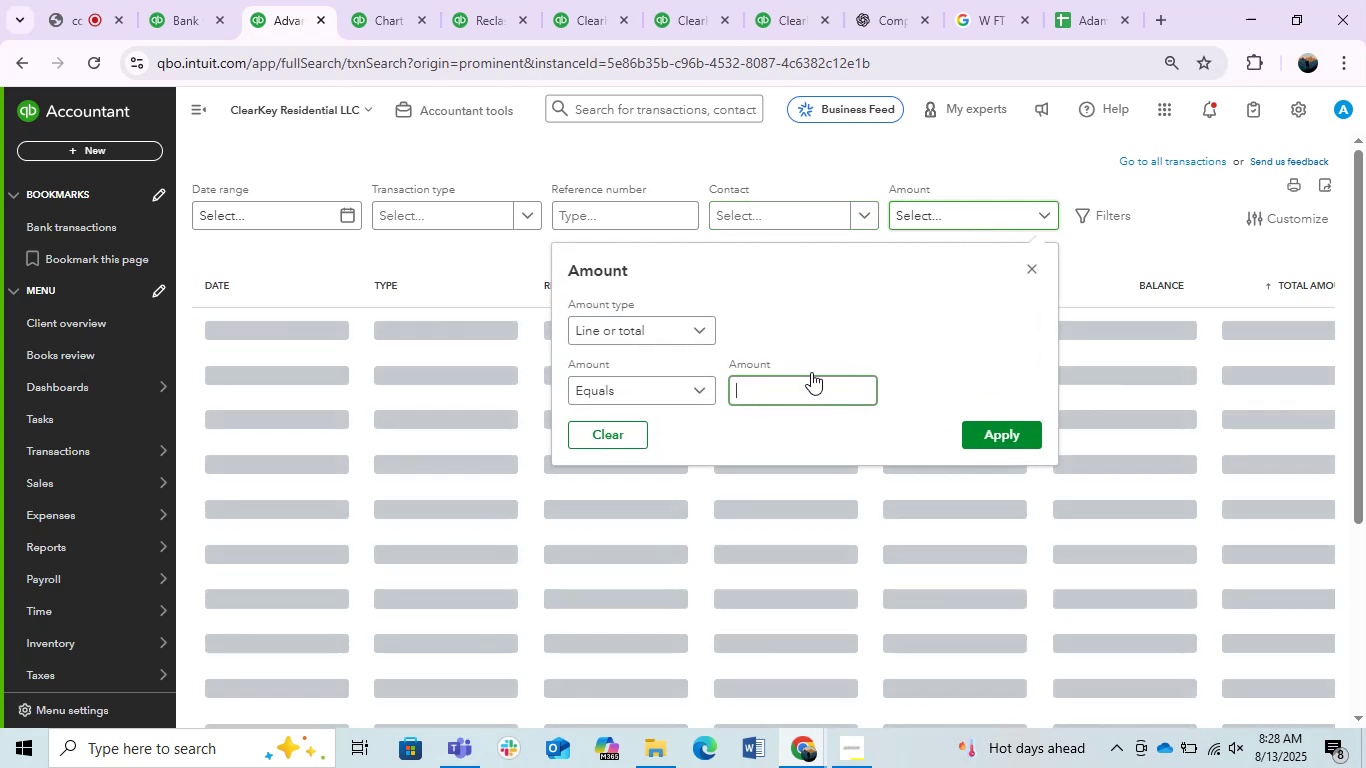 
key(Numpad2)
 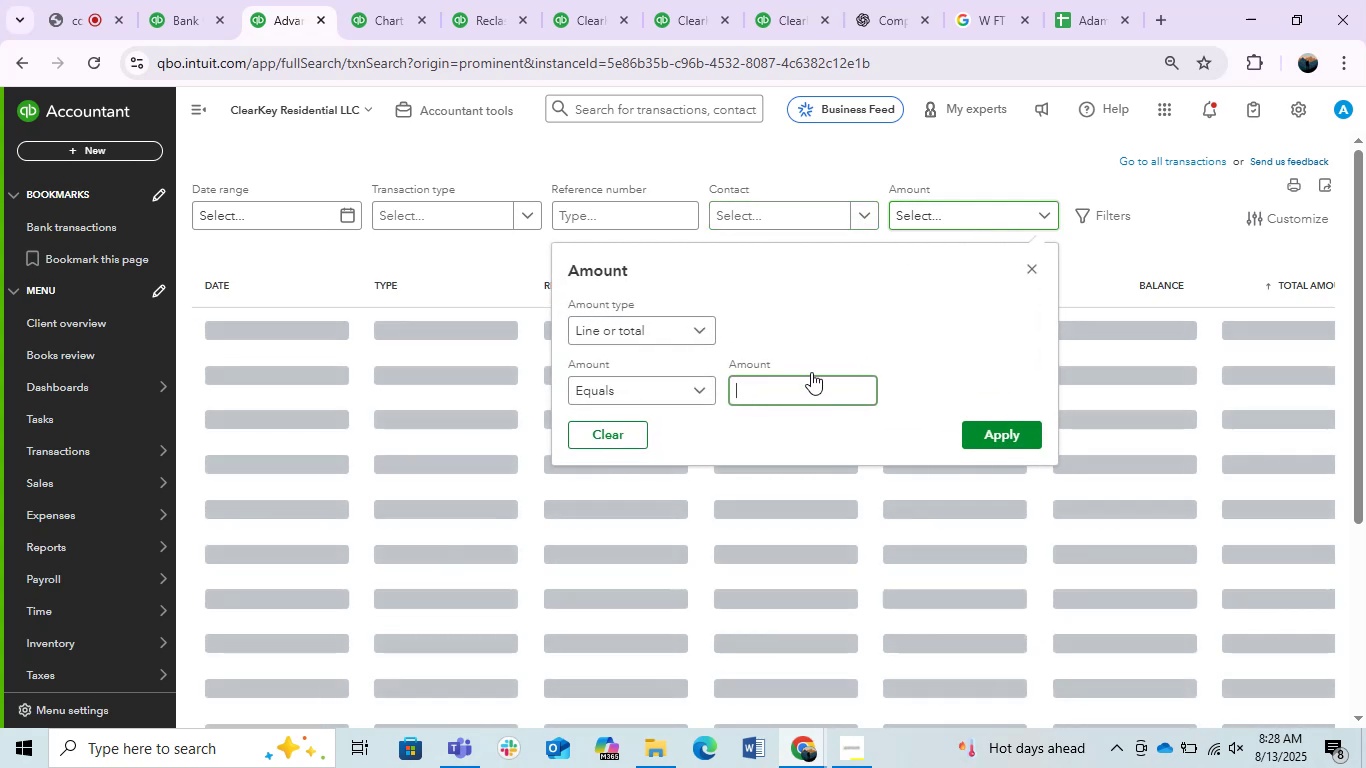 
key(Numpad0)
 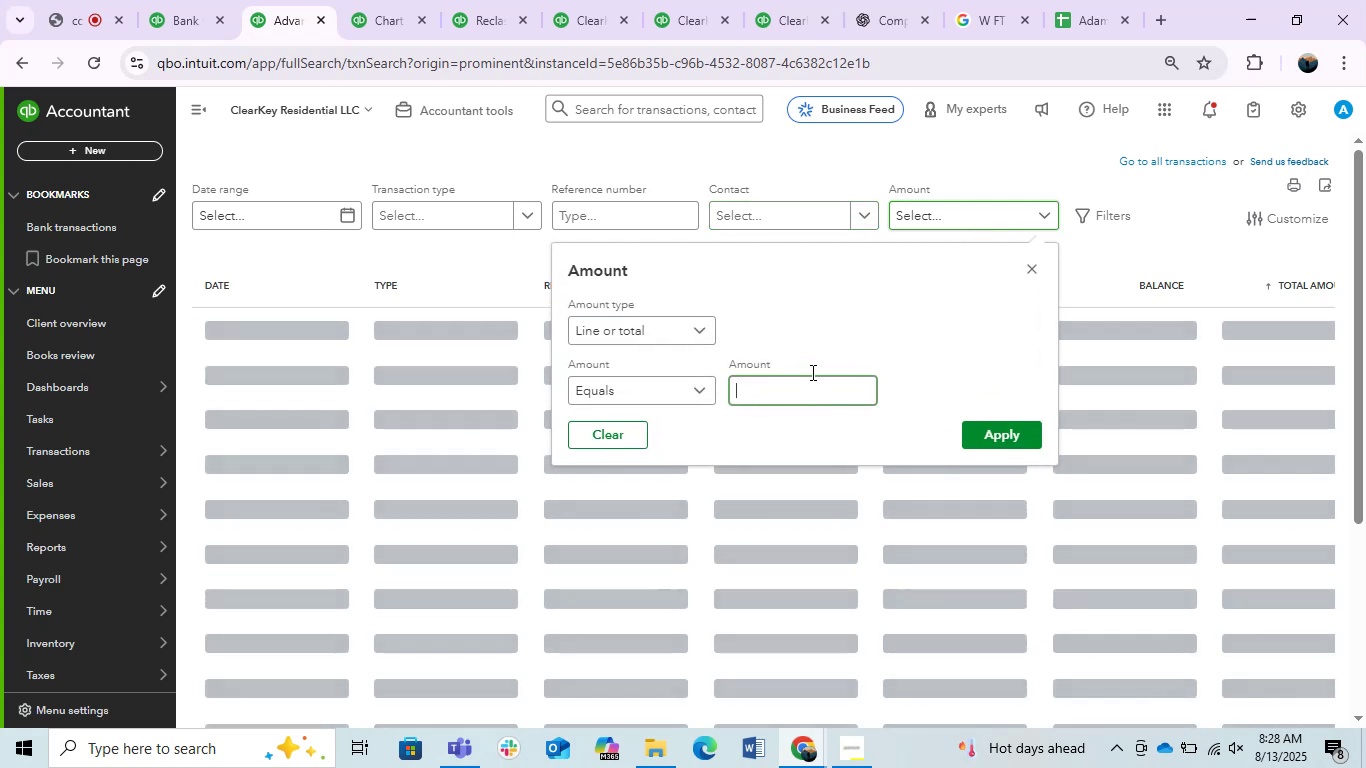 
key(Numpad8)
 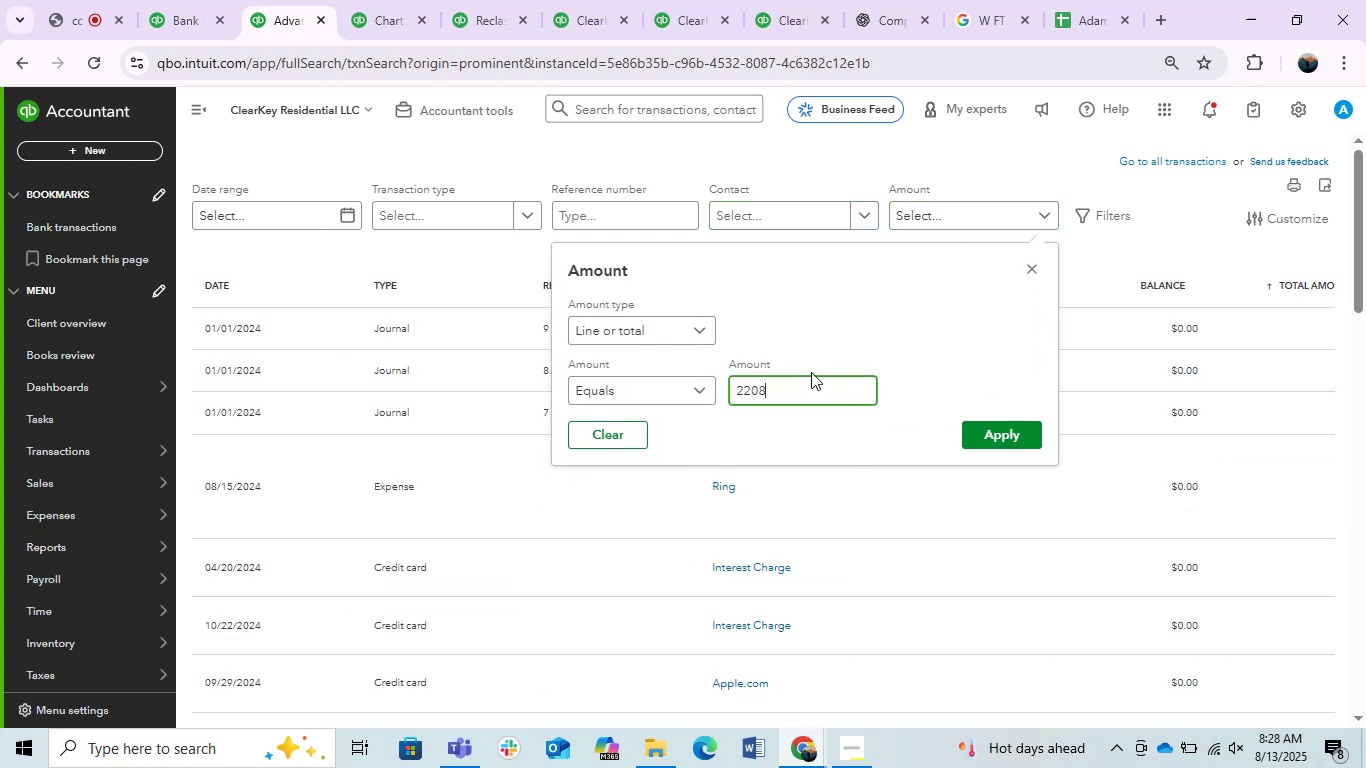 
key(Numpad3)
 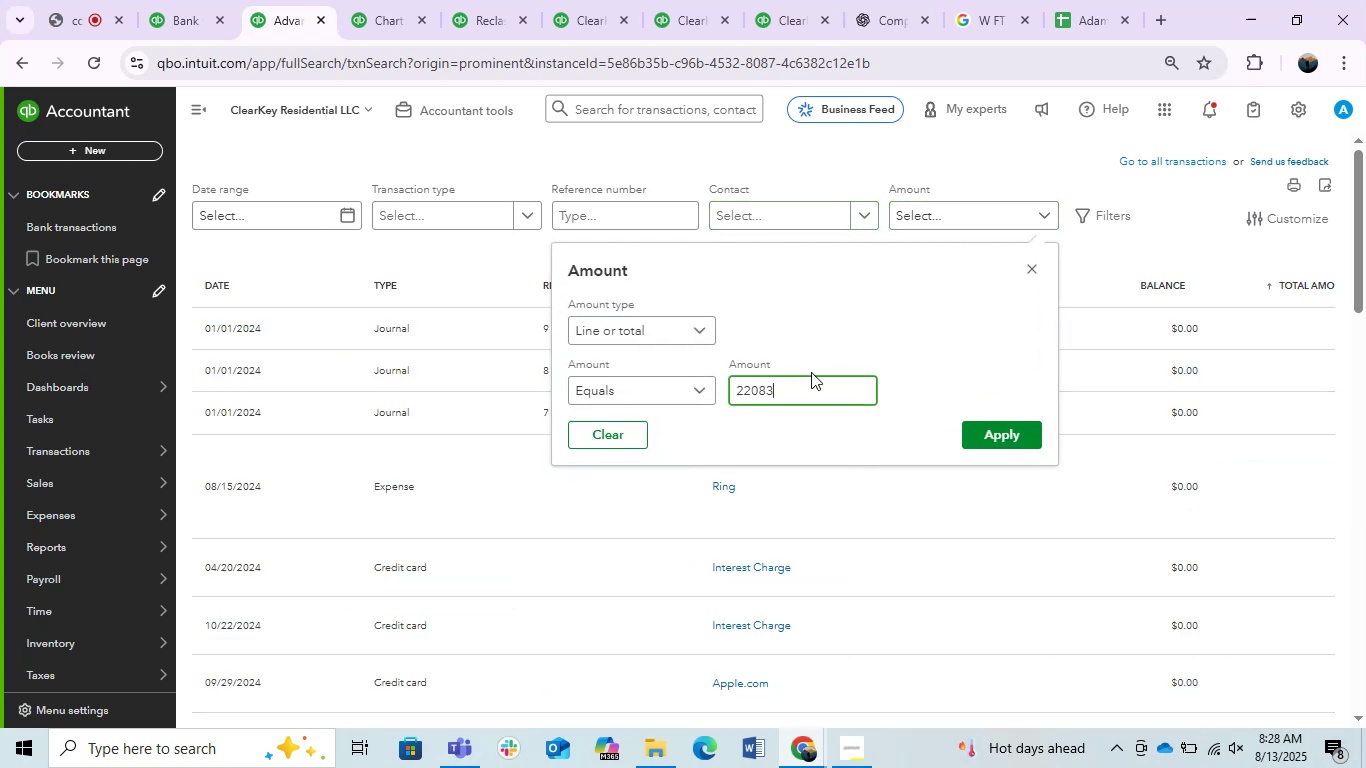 
key(NumpadDecimal)
 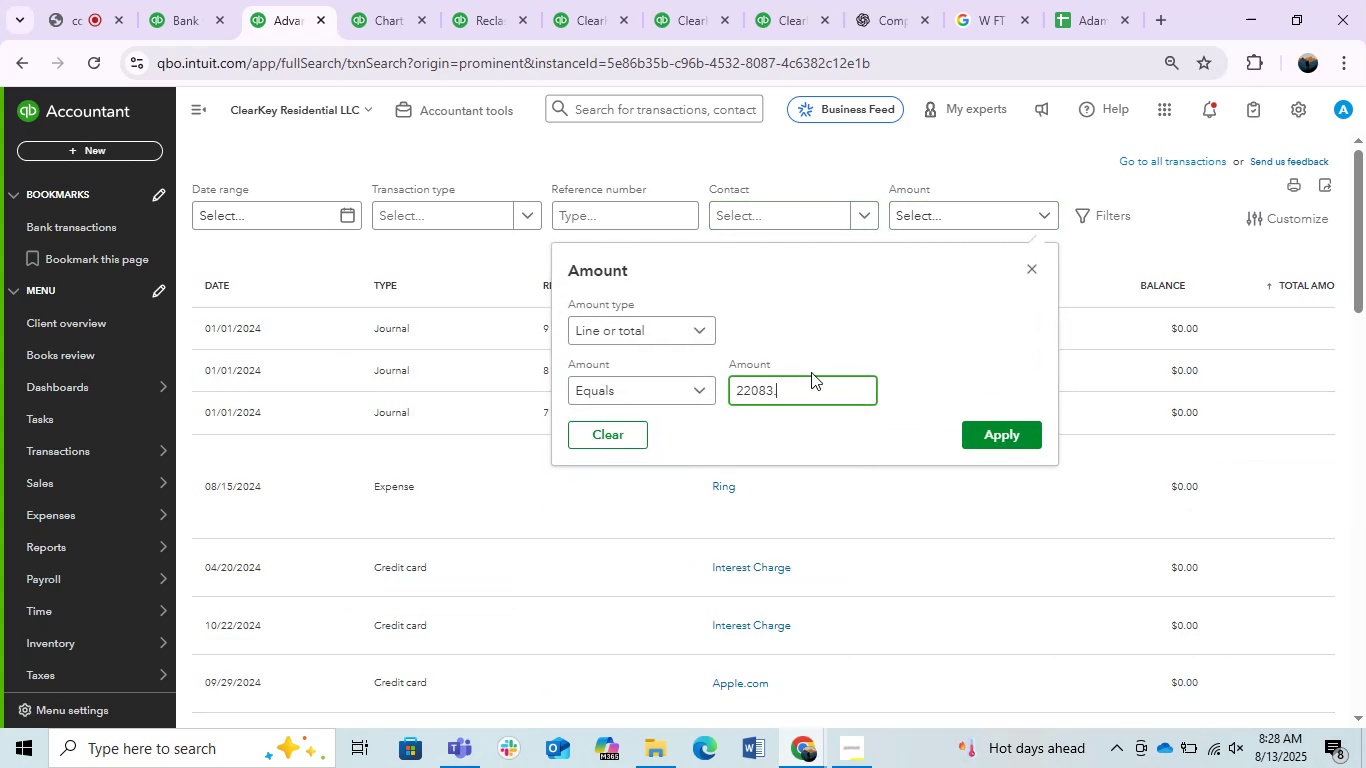 
key(Numpad9)
 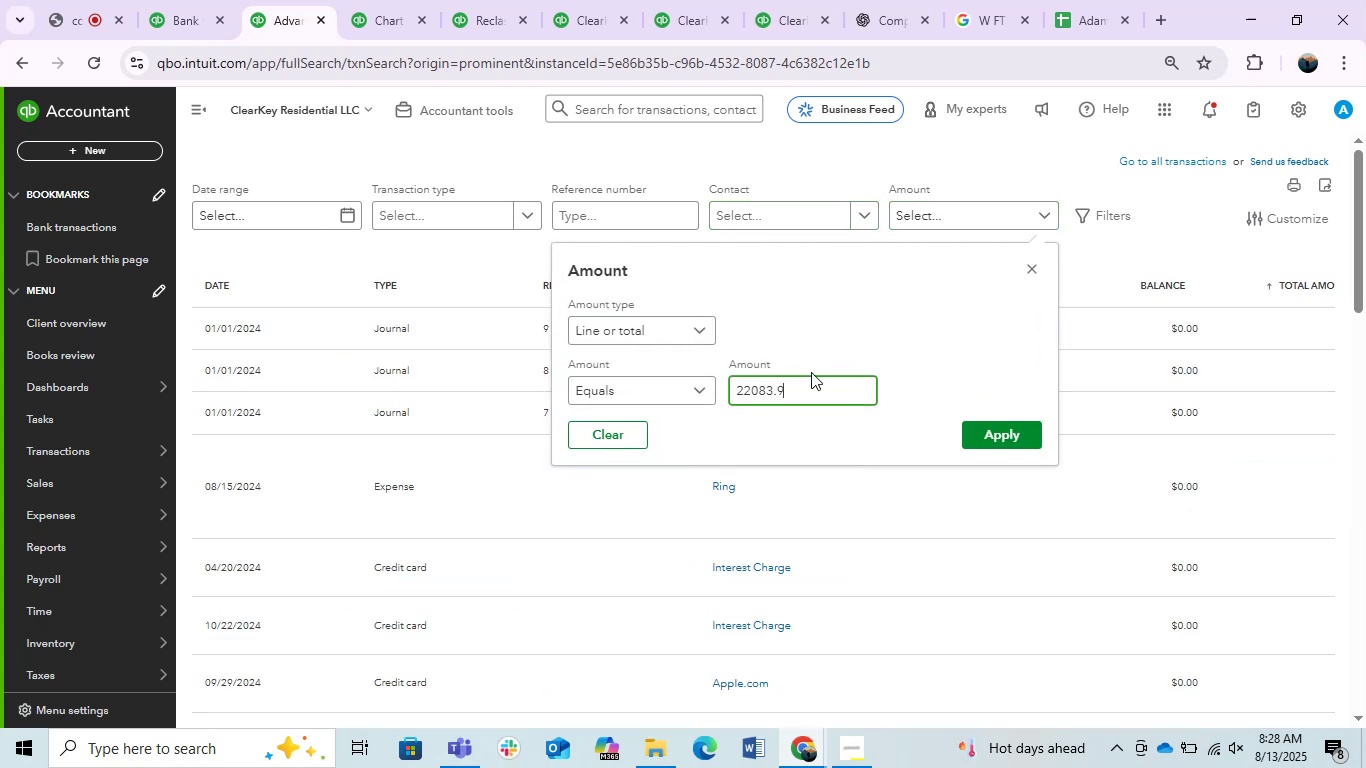 
key(Numpad3)
 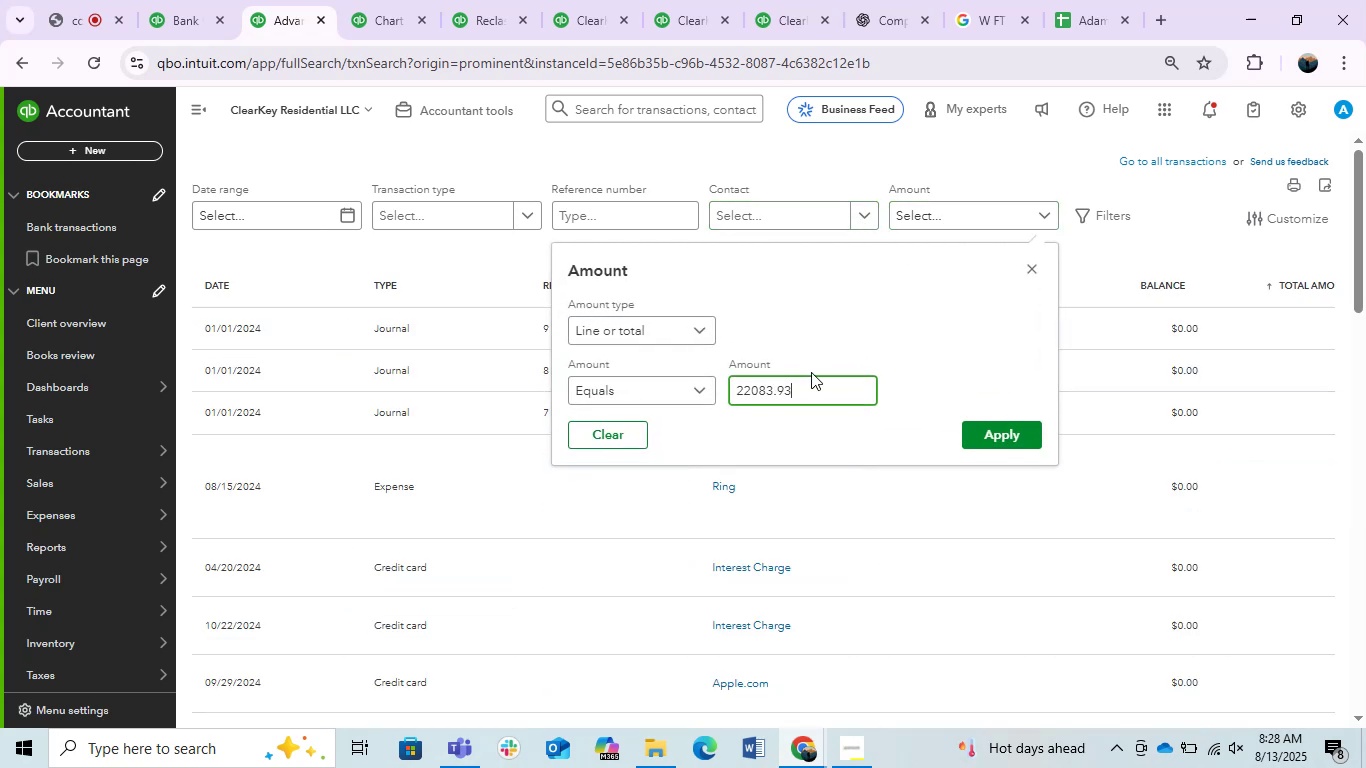 
key(ArrowLeft)
 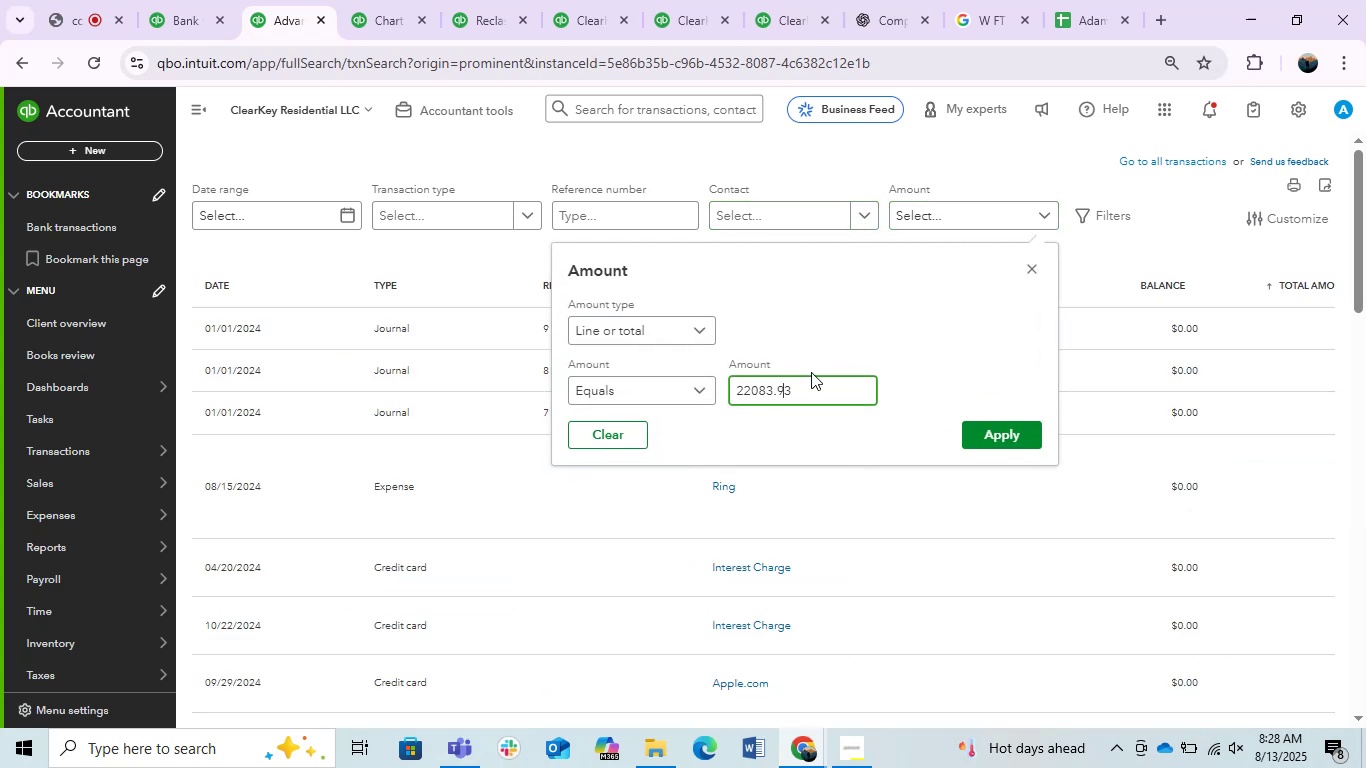 
key(ArrowLeft)
 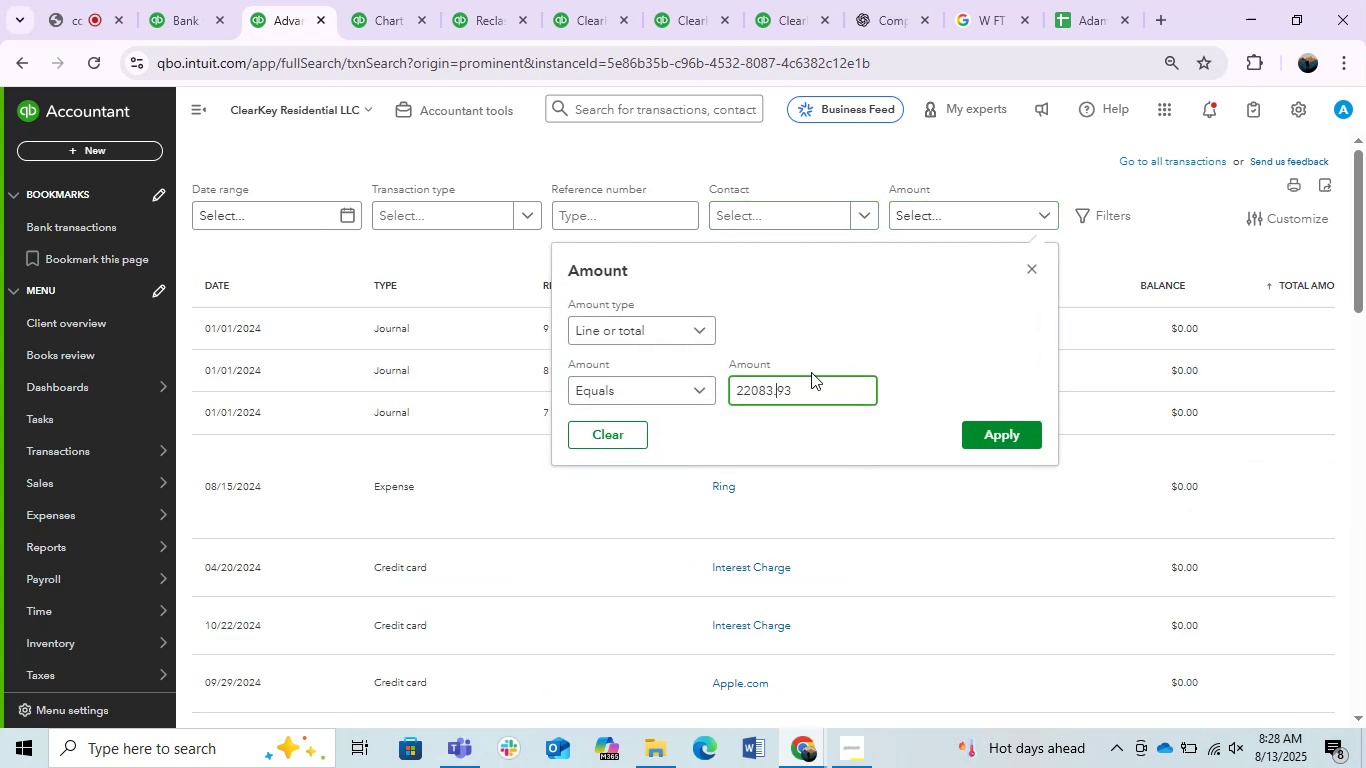 
key(ArrowLeft)
 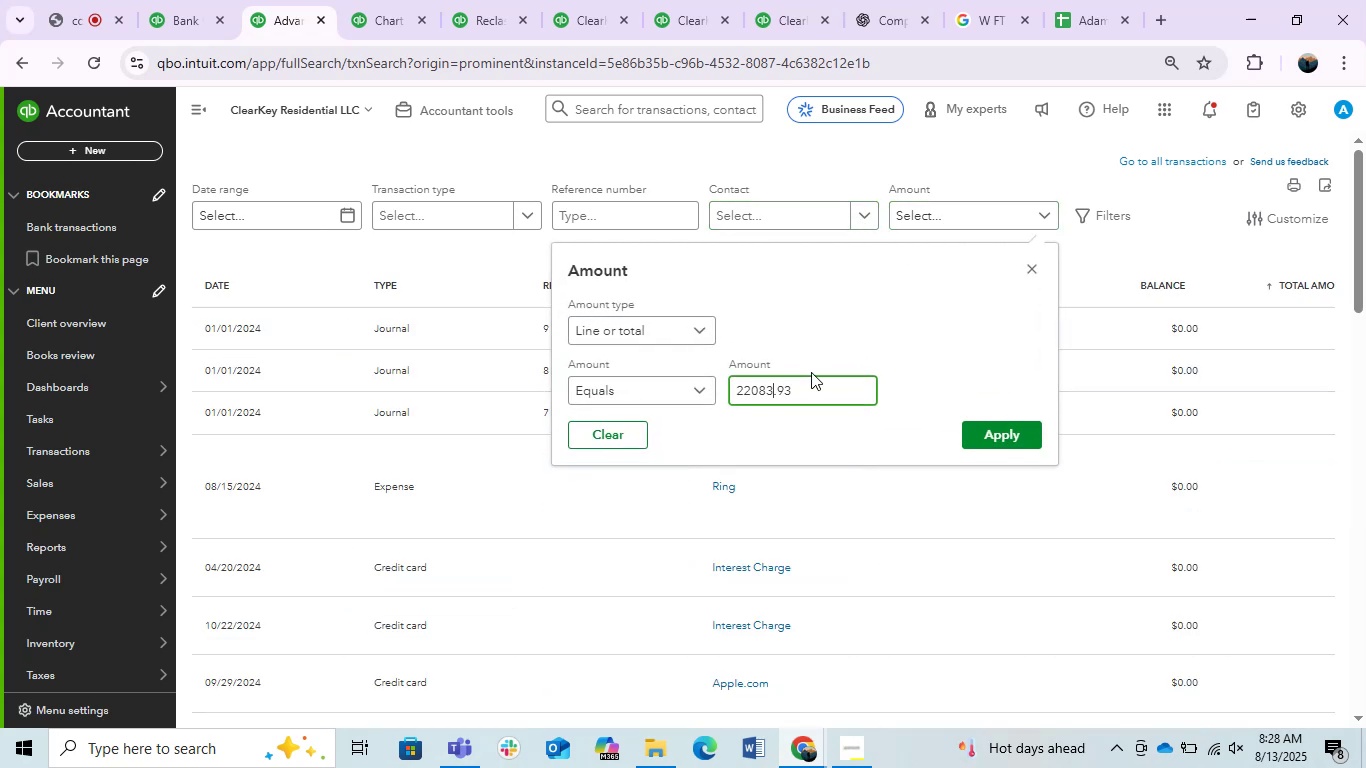 
key(Backspace)
 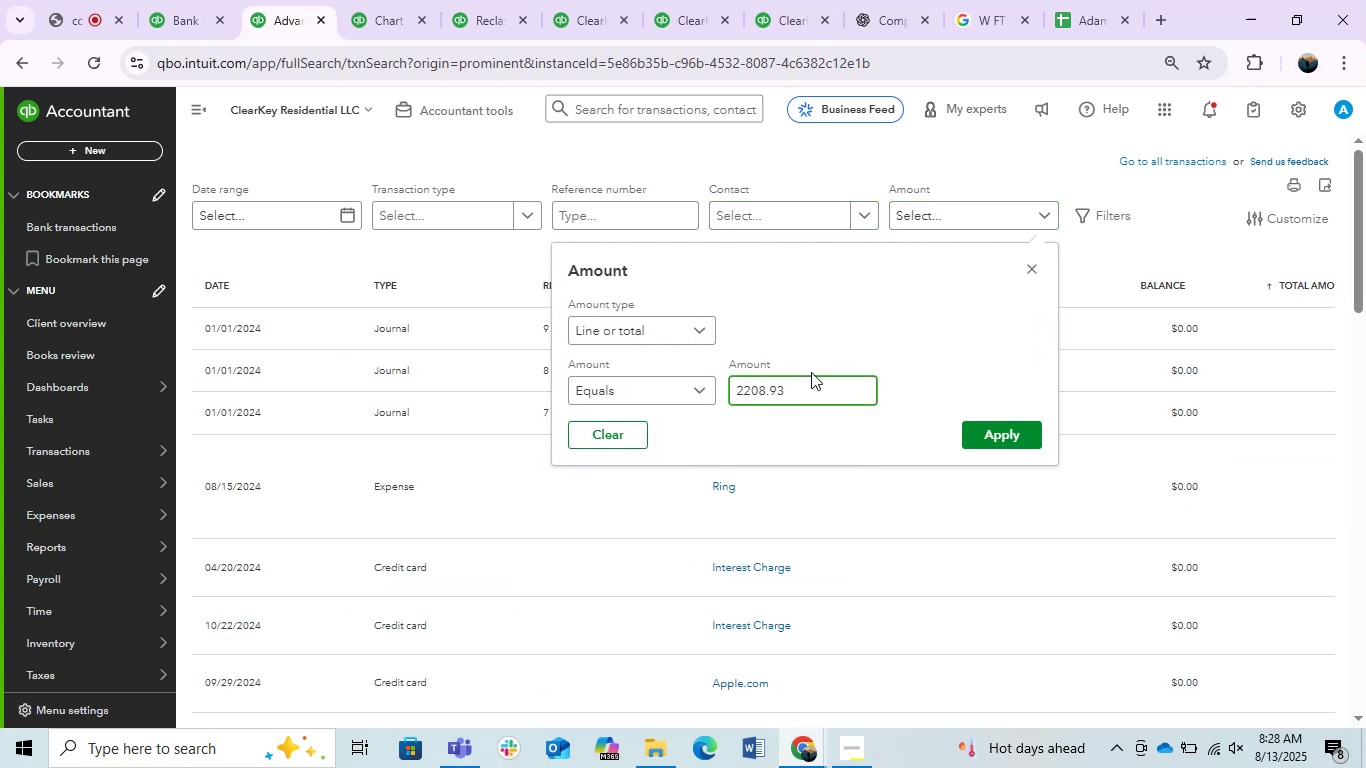 
key(Enter)
 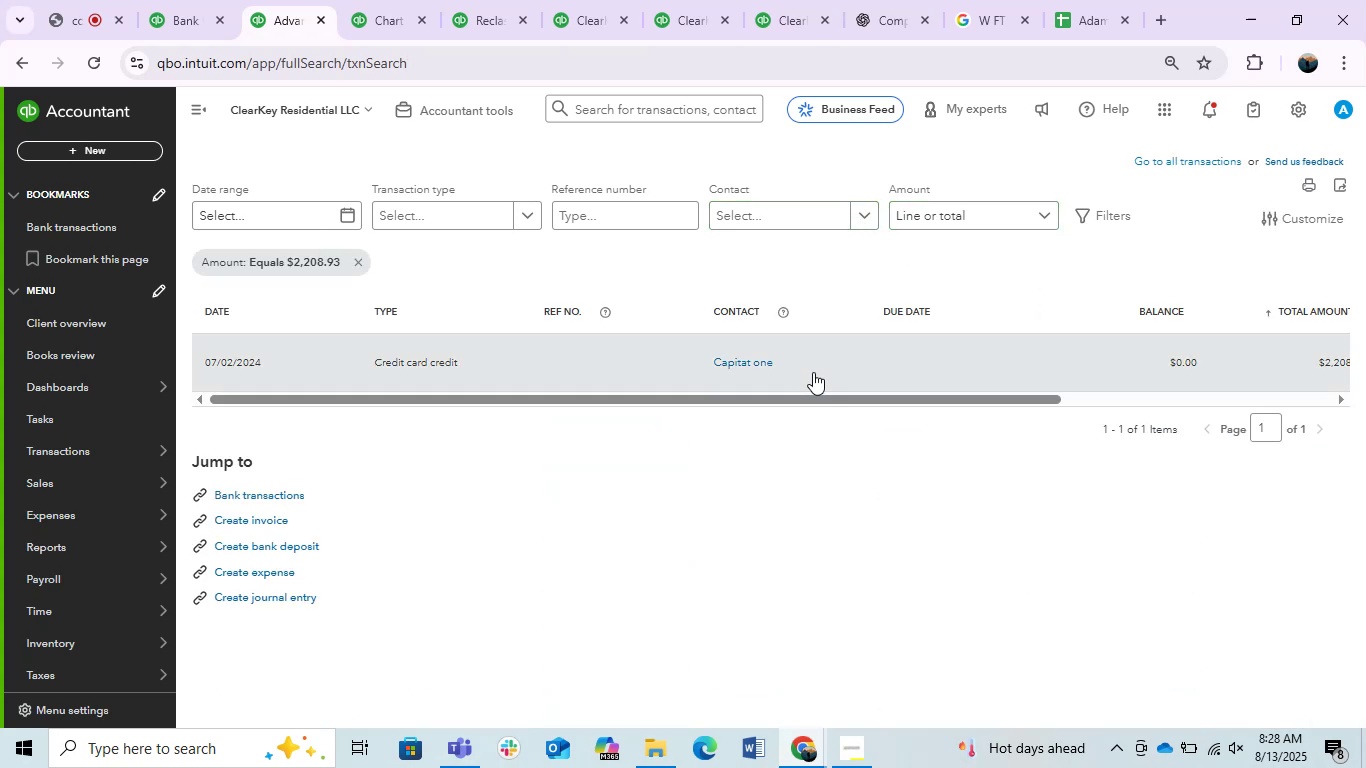 
left_click_drag(start_coordinate=[521, 395], to_coordinate=[154, 424])
 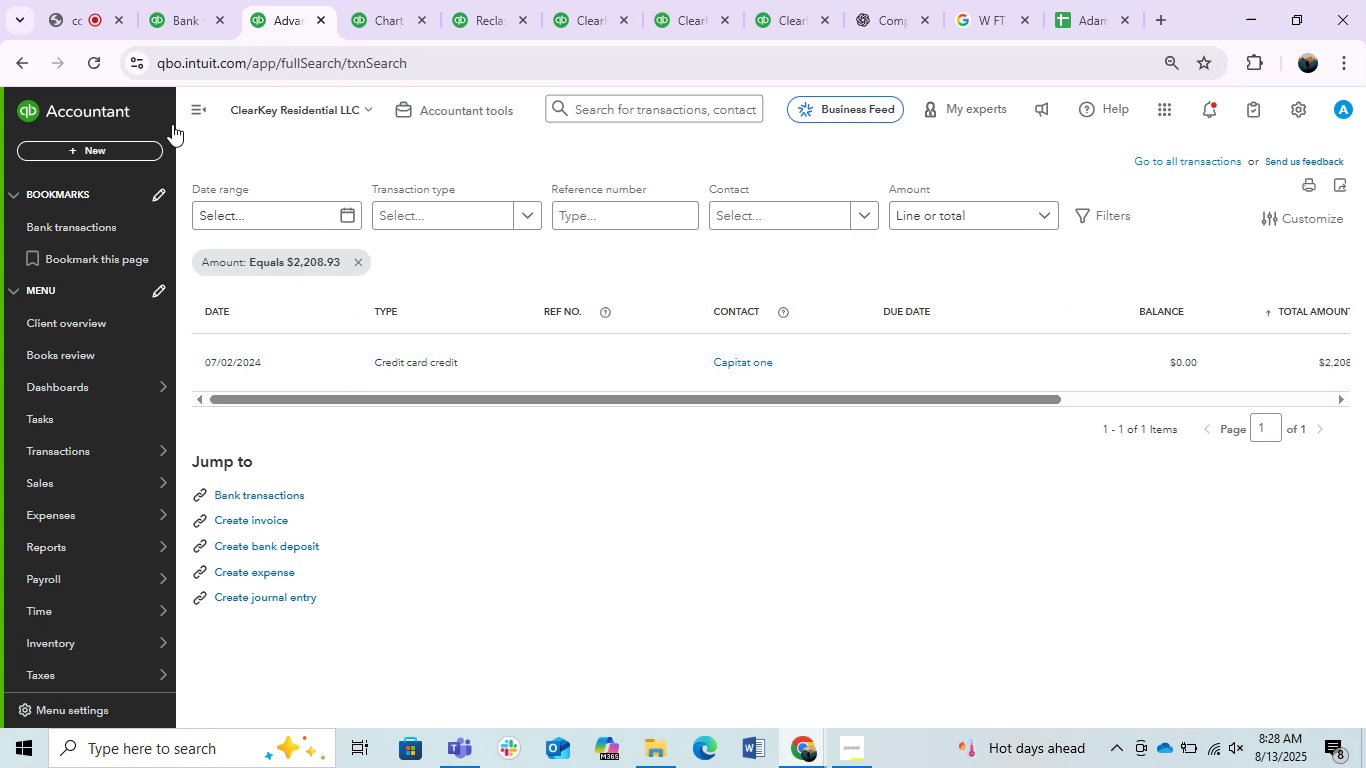 
left_click([198, 123])
 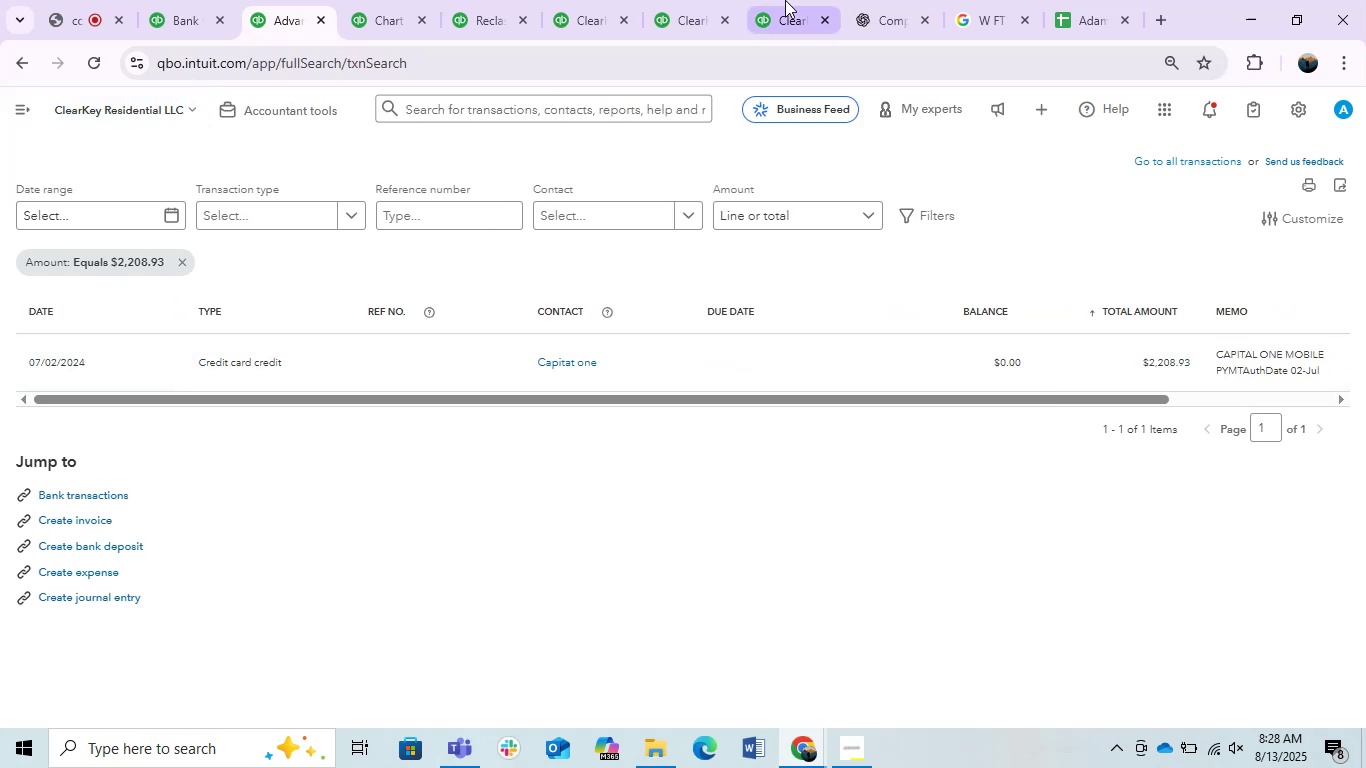 
left_click([697, 0])
 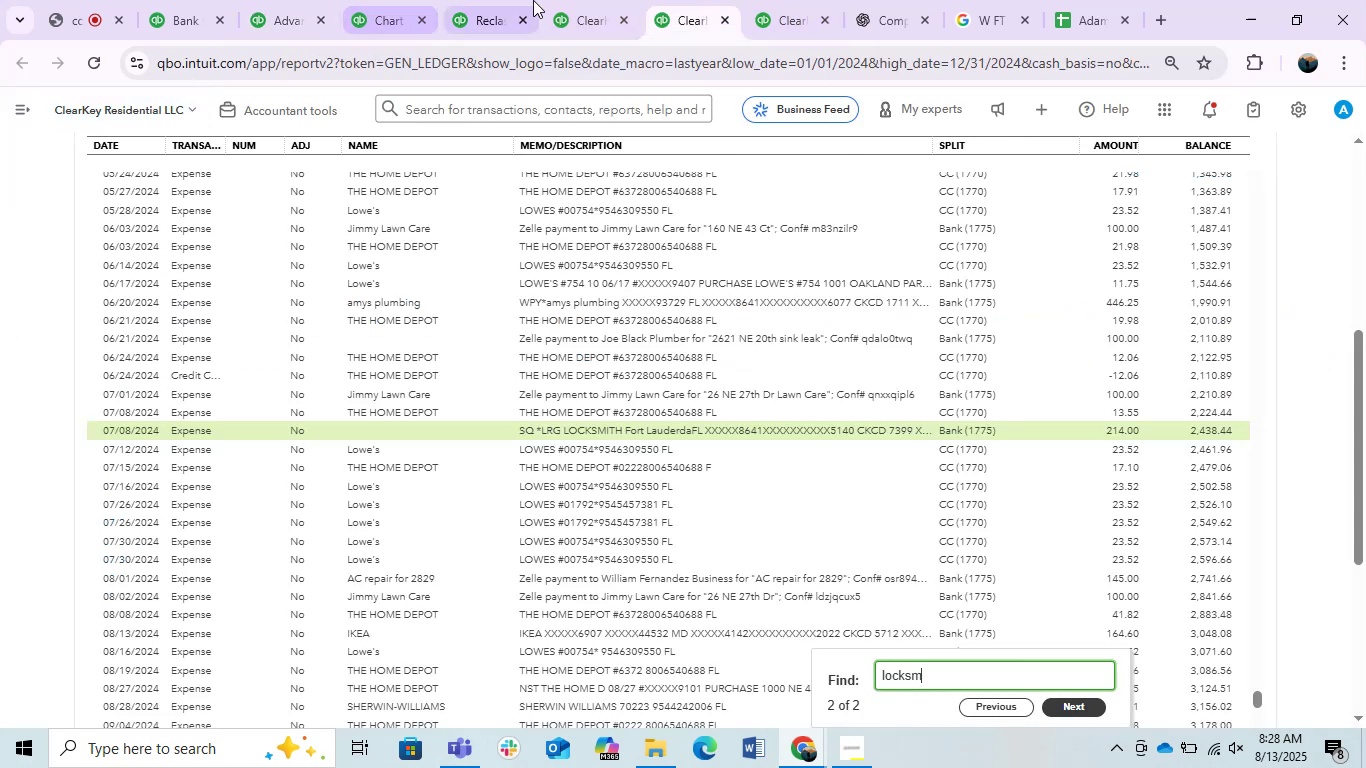 
left_click([580, 0])
 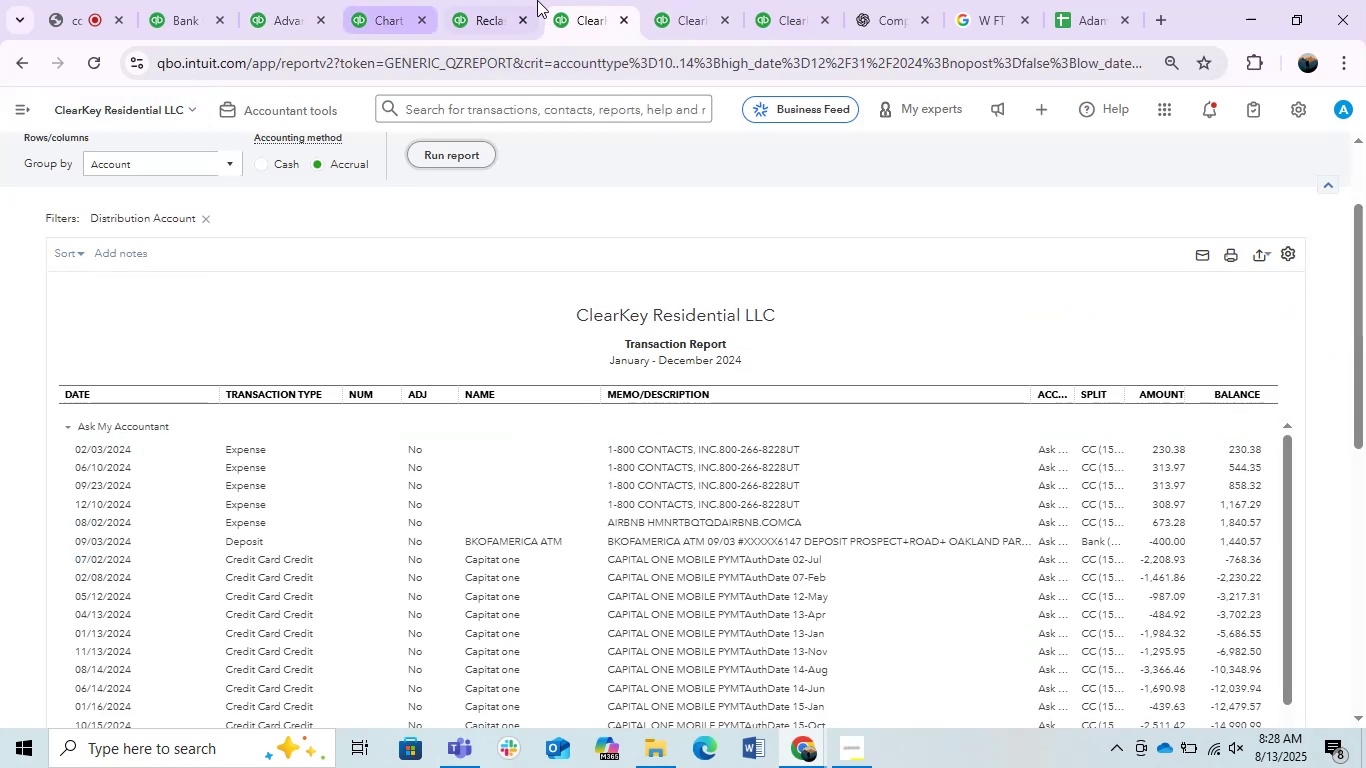 
left_click([498, 0])
 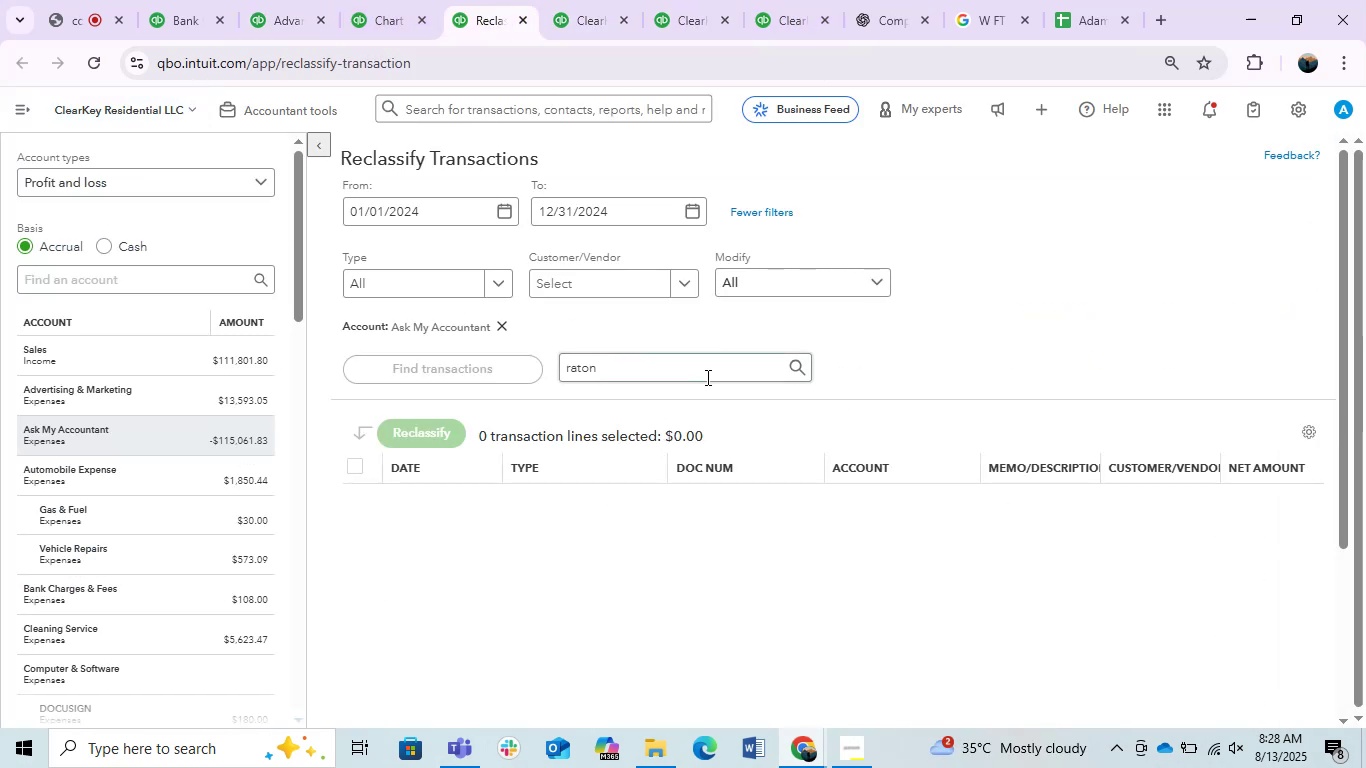 
double_click([706, 377])
 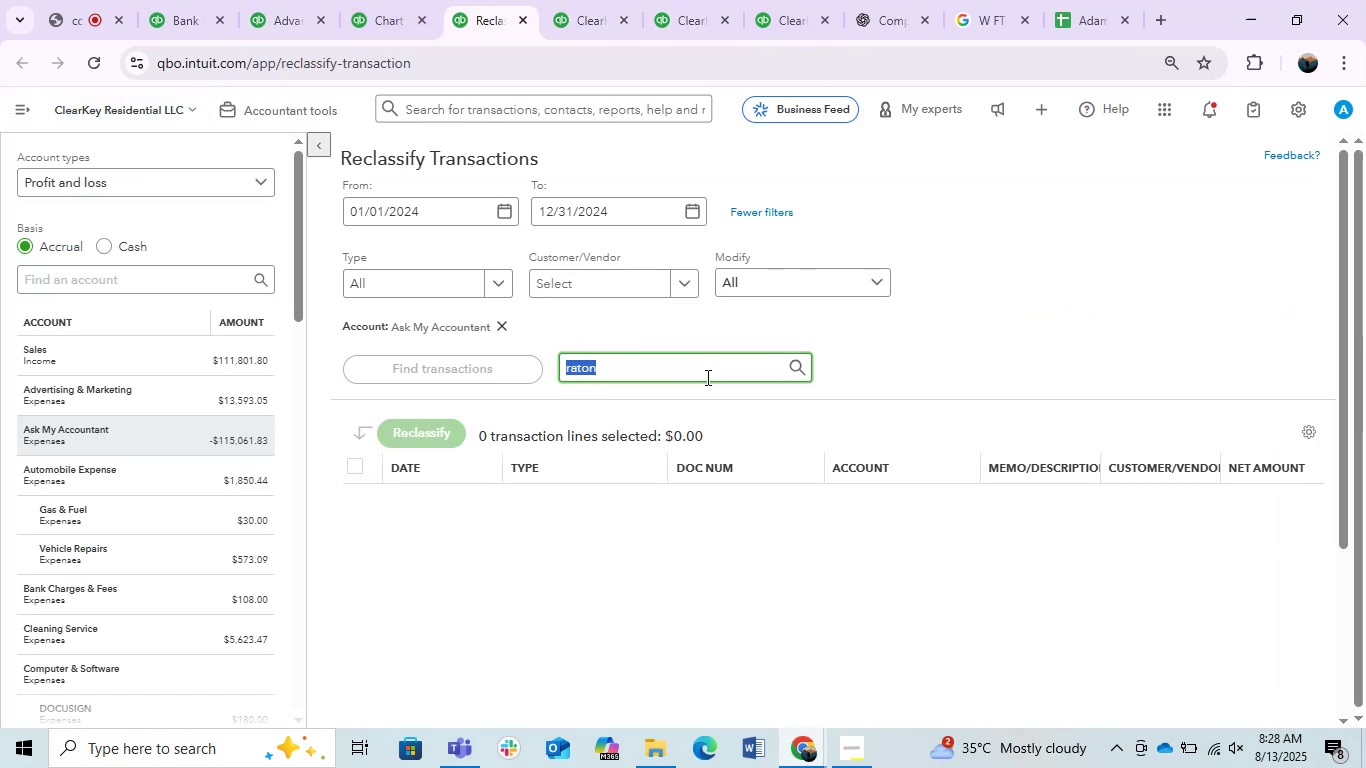 
triple_click([706, 377])
 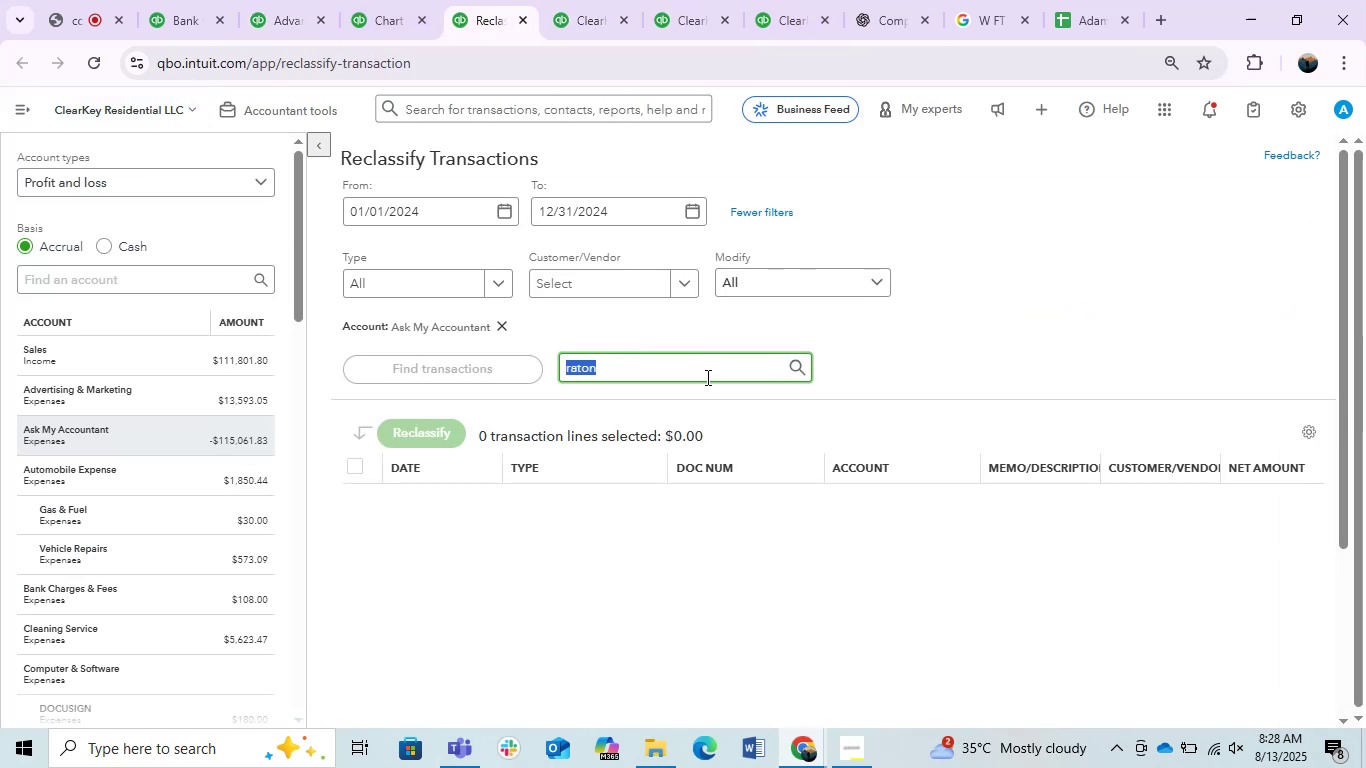 
type(capital )
key(Backspace)
 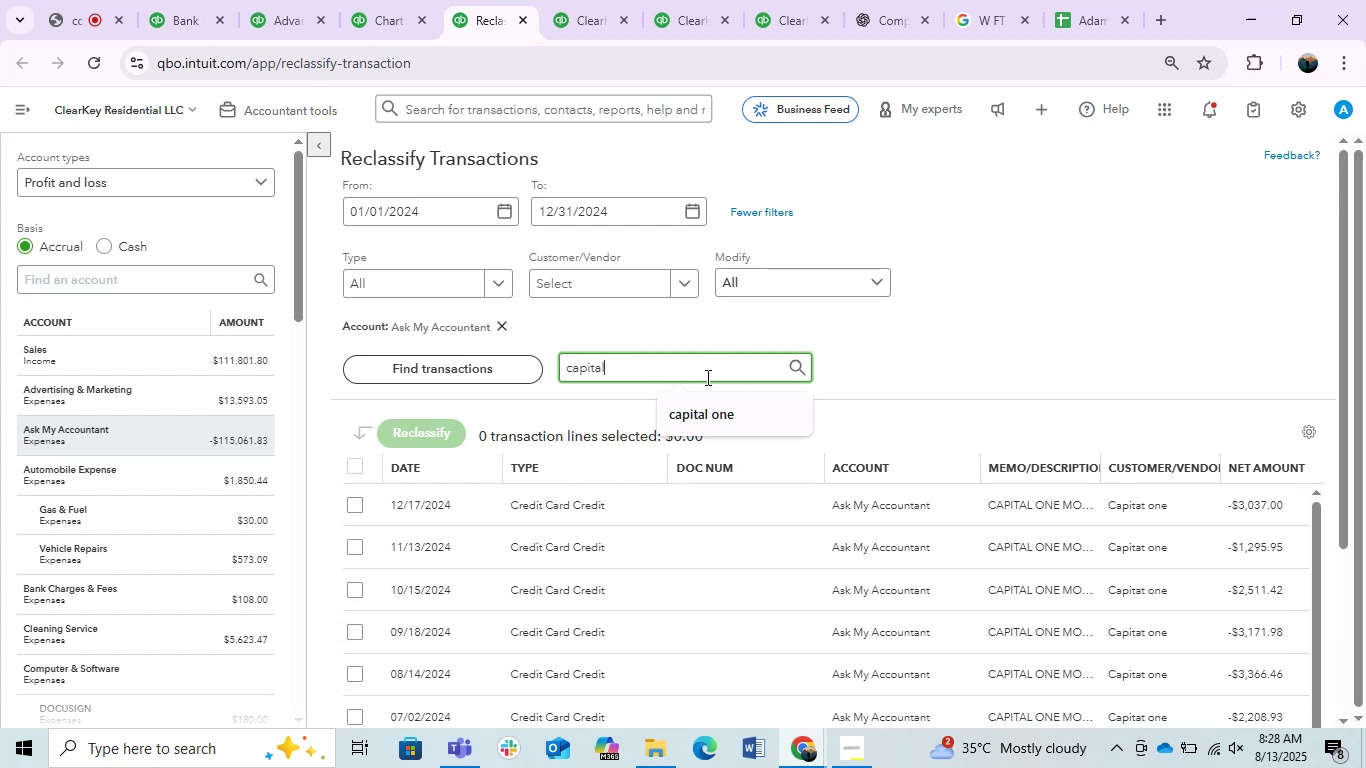 
scroll: coordinate [737, 476], scroll_direction: down, amount: 3.0
 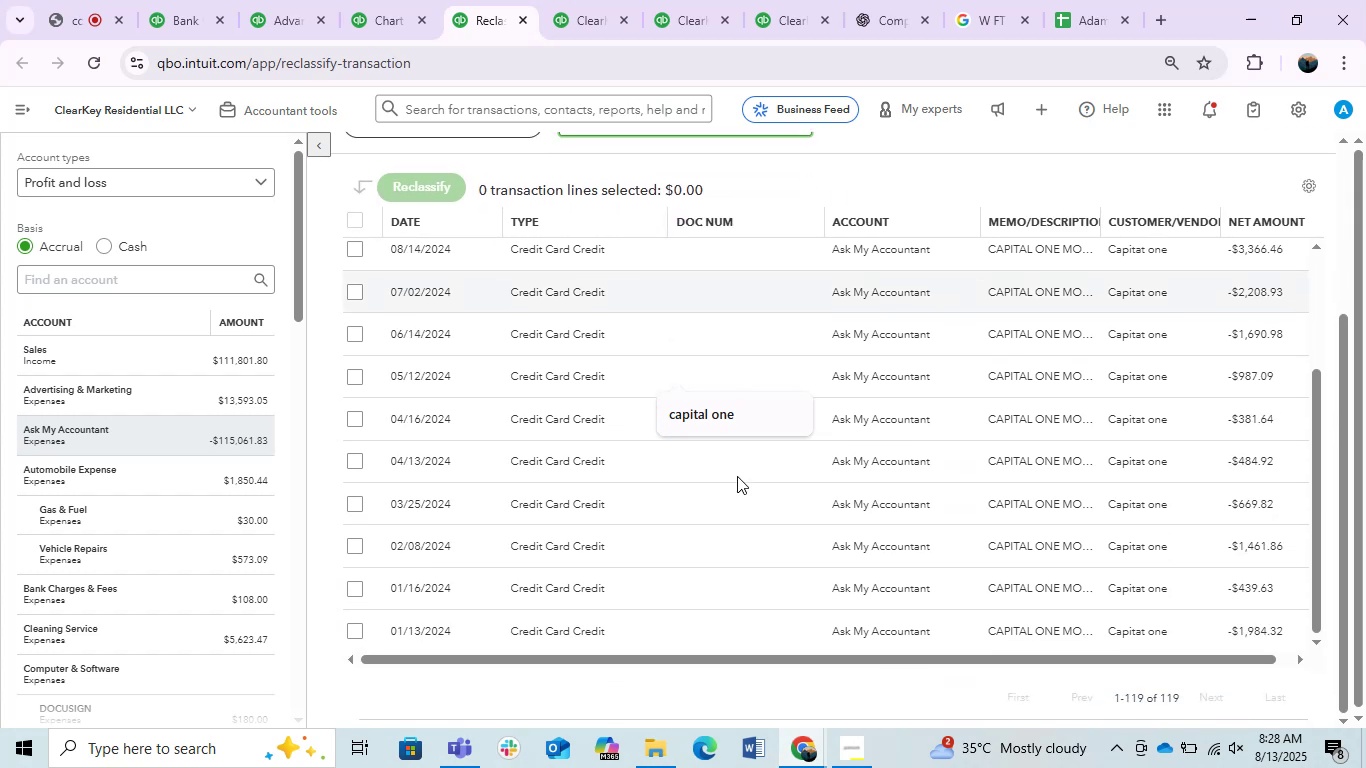 
scroll: coordinate [737, 476], scroll_direction: up, amount: 1.0
 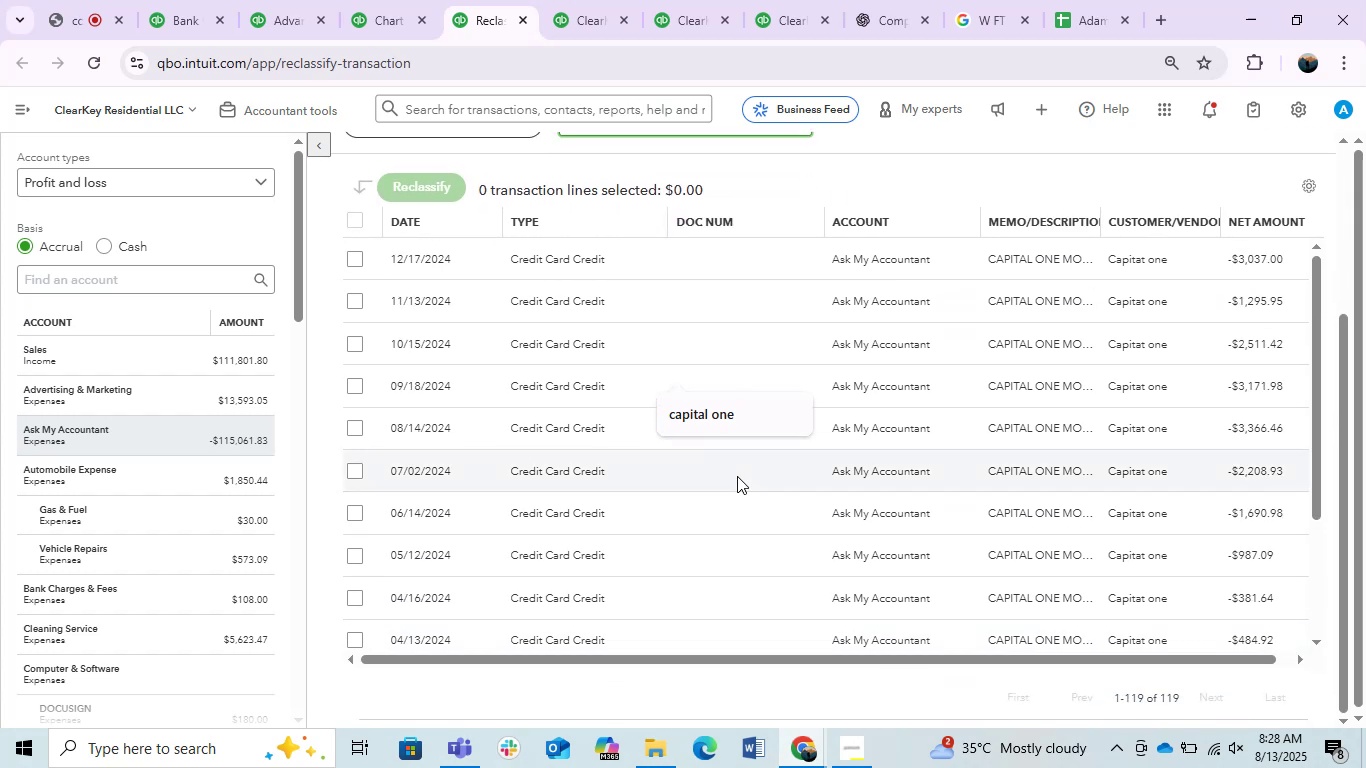 
scroll: coordinate [737, 476], scroll_direction: down, amount: 3.0
 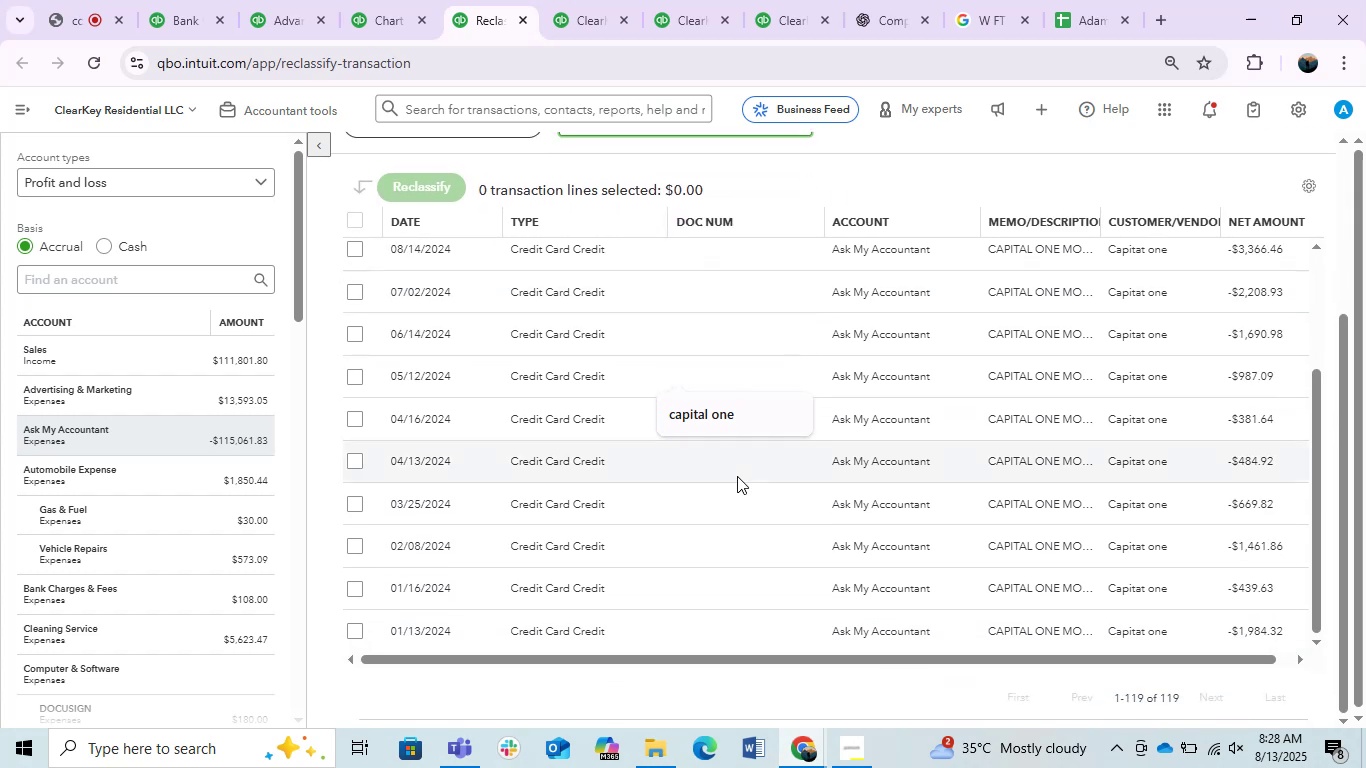 
wait(8.37)
 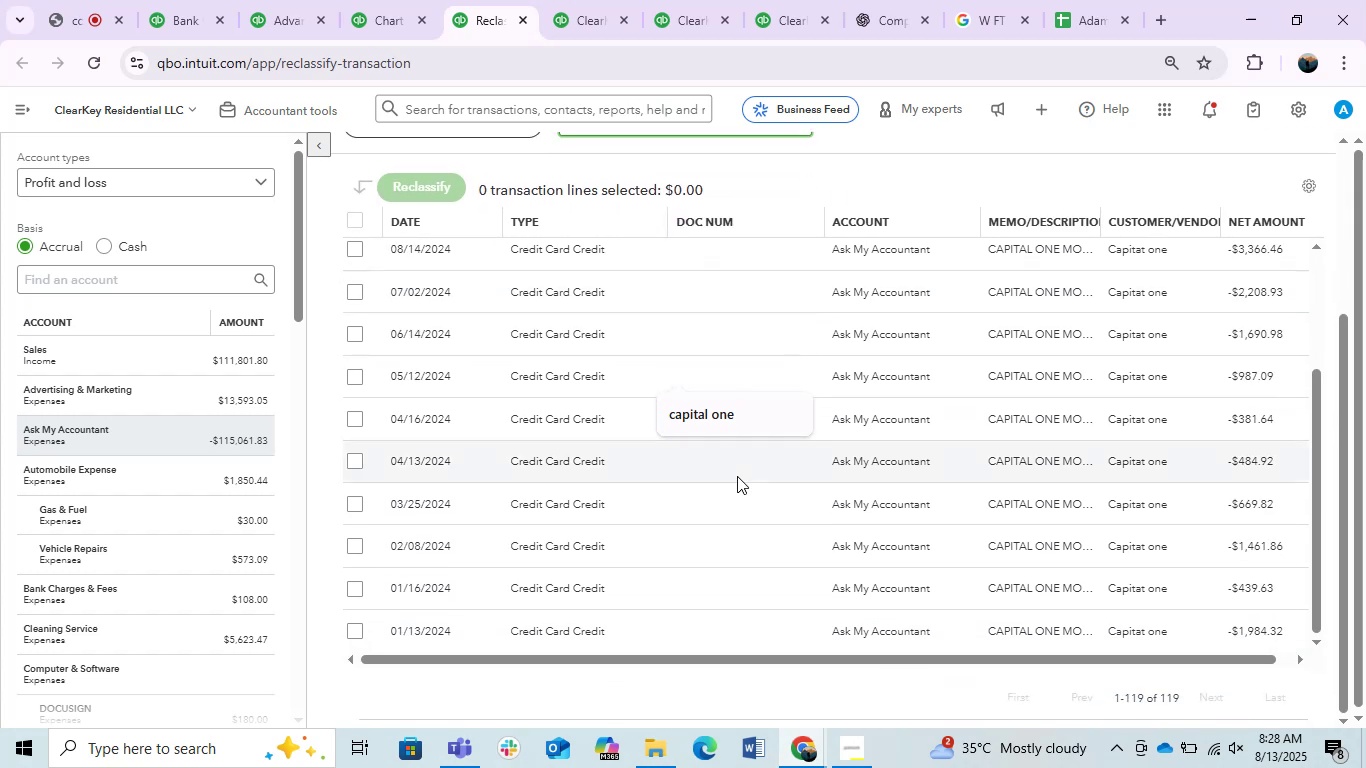 
left_click_drag(start_coordinate=[292, 0], to_coordinate=[352, 0])
 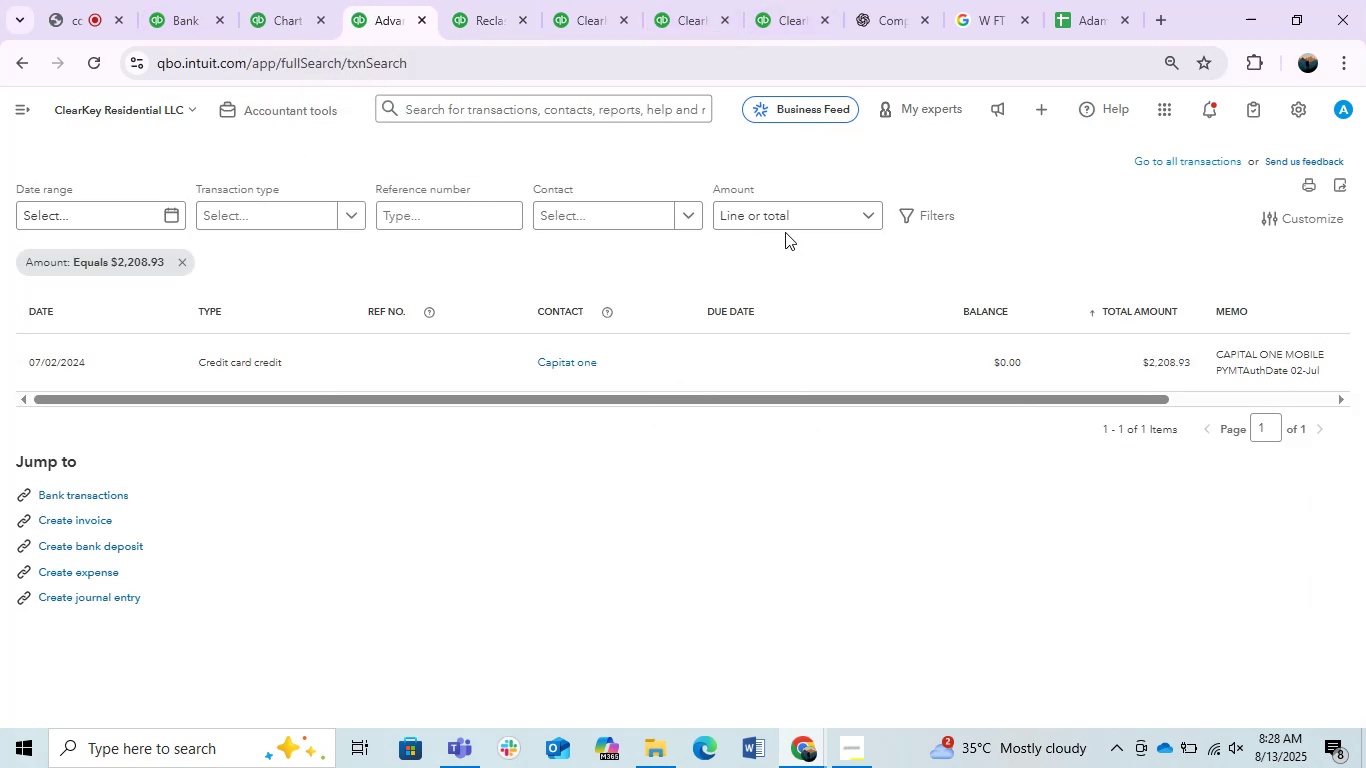 
left_click([783, 218])
 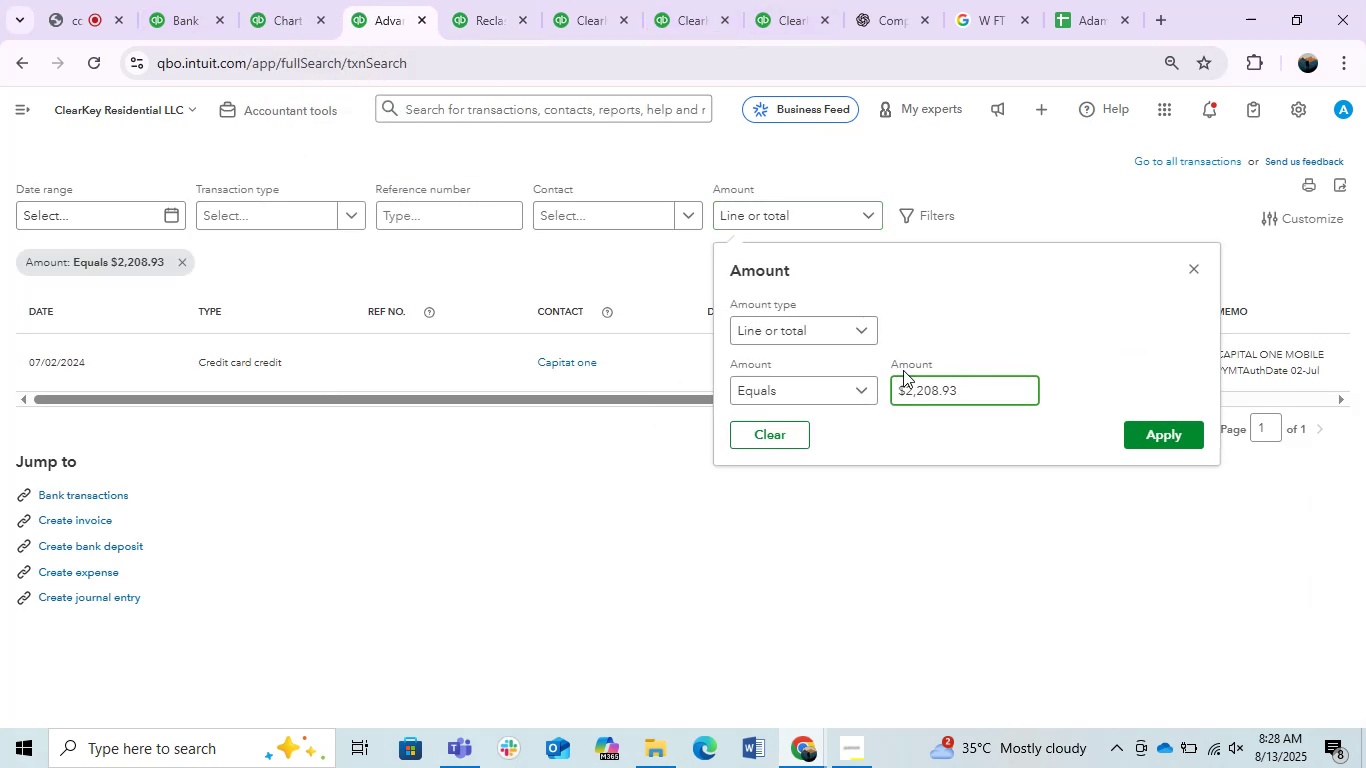 
hold_key(key=Backspace, duration=0.94)
 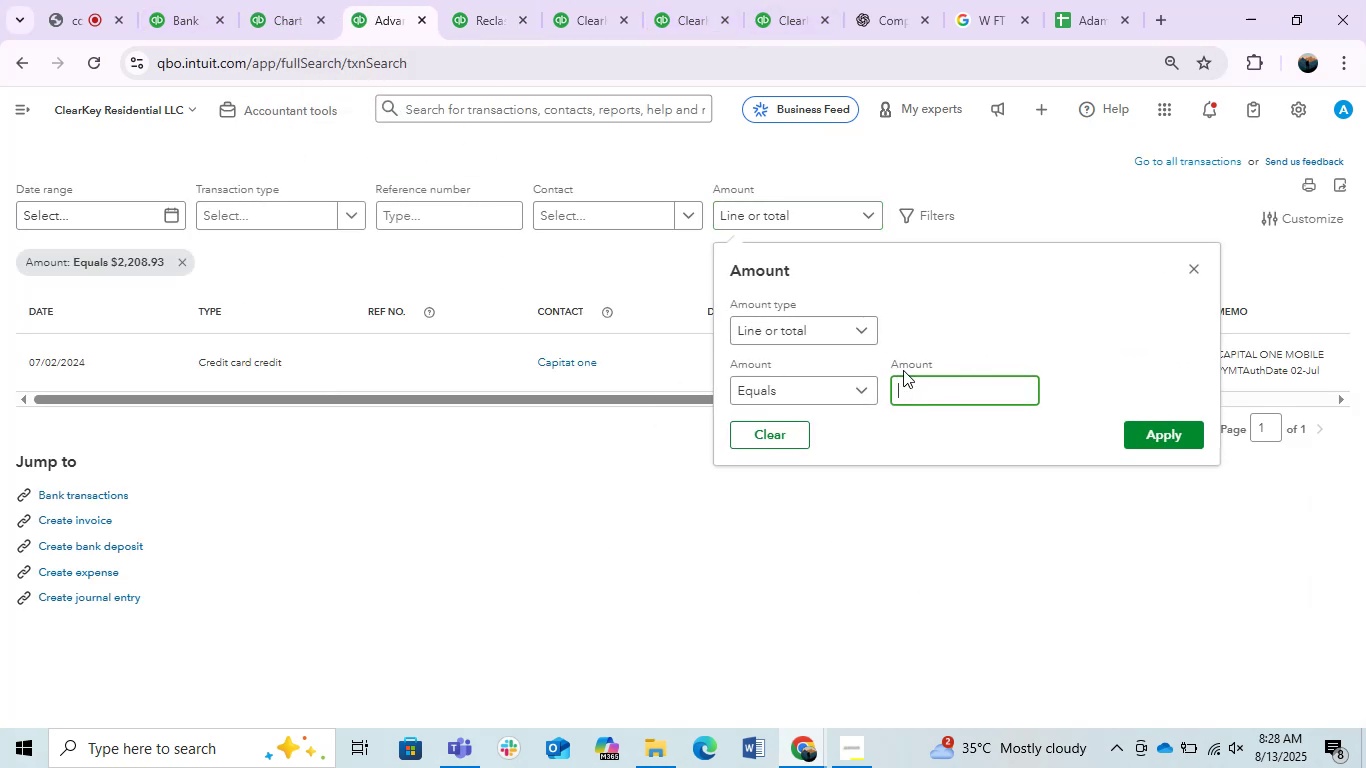 
key(Numpad3)
 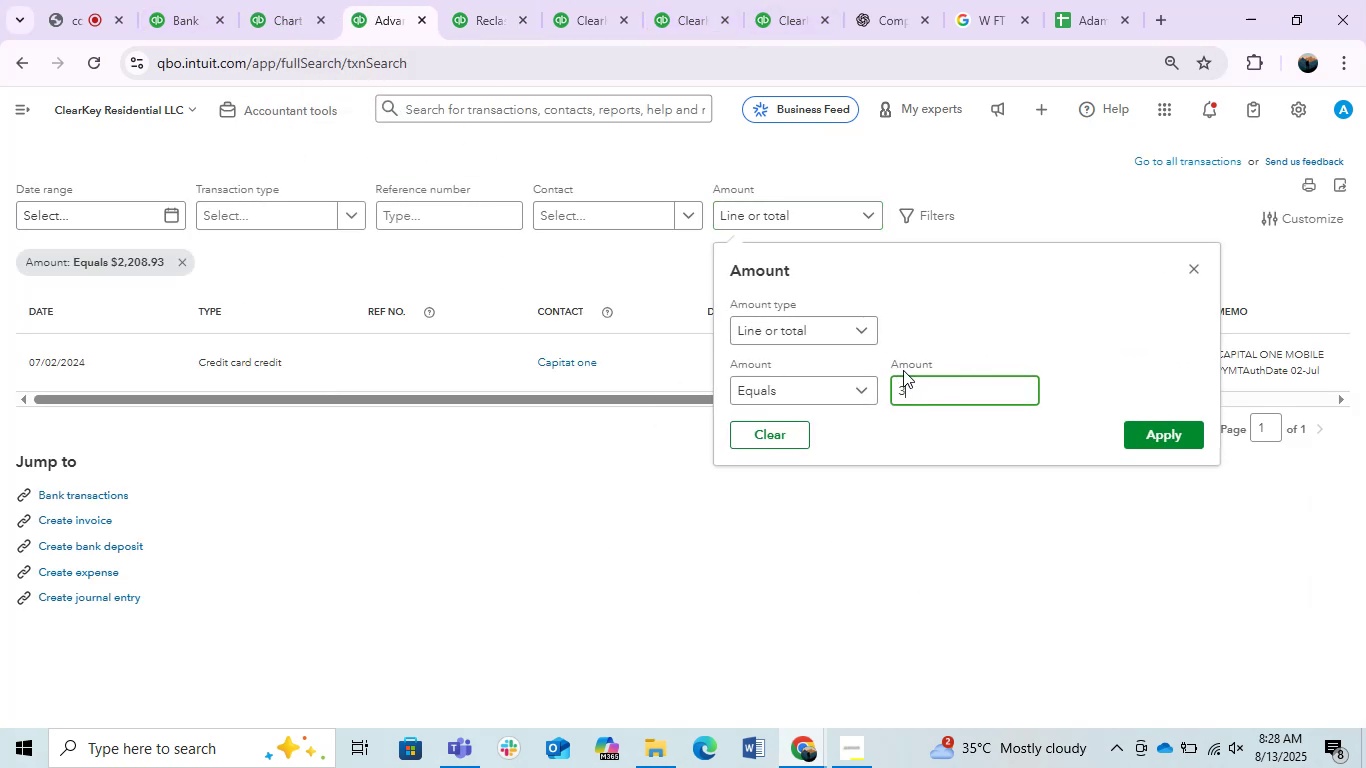 
key(Numpad8)
 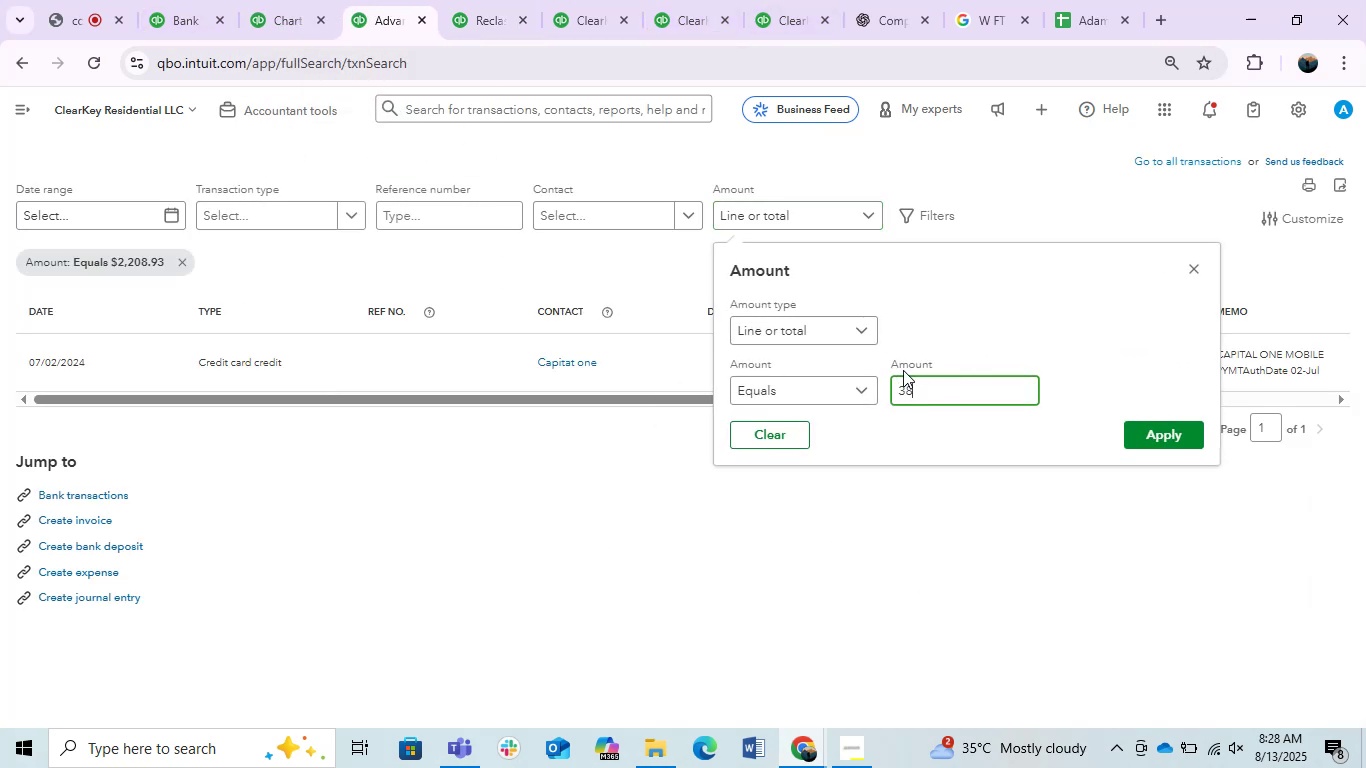 
key(Numpad1)
 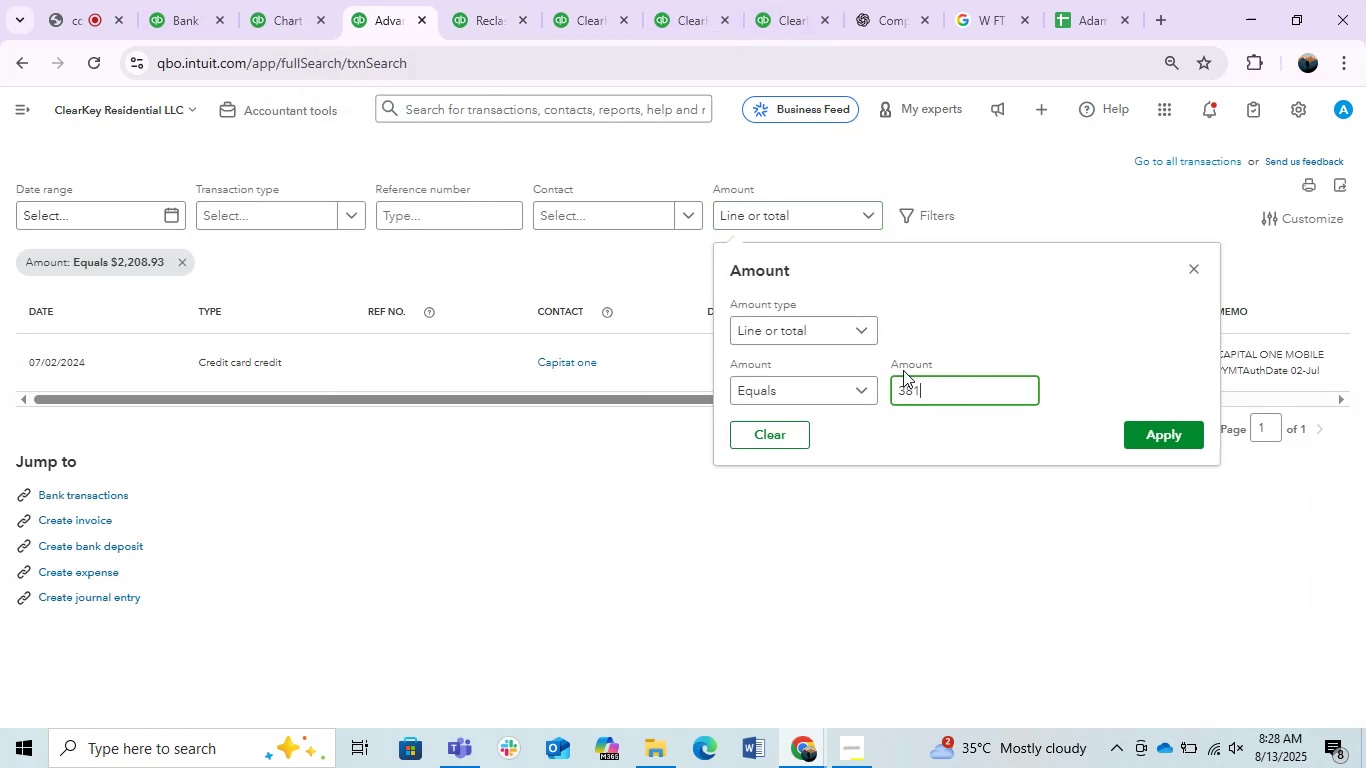 
key(NumpadDecimal)
 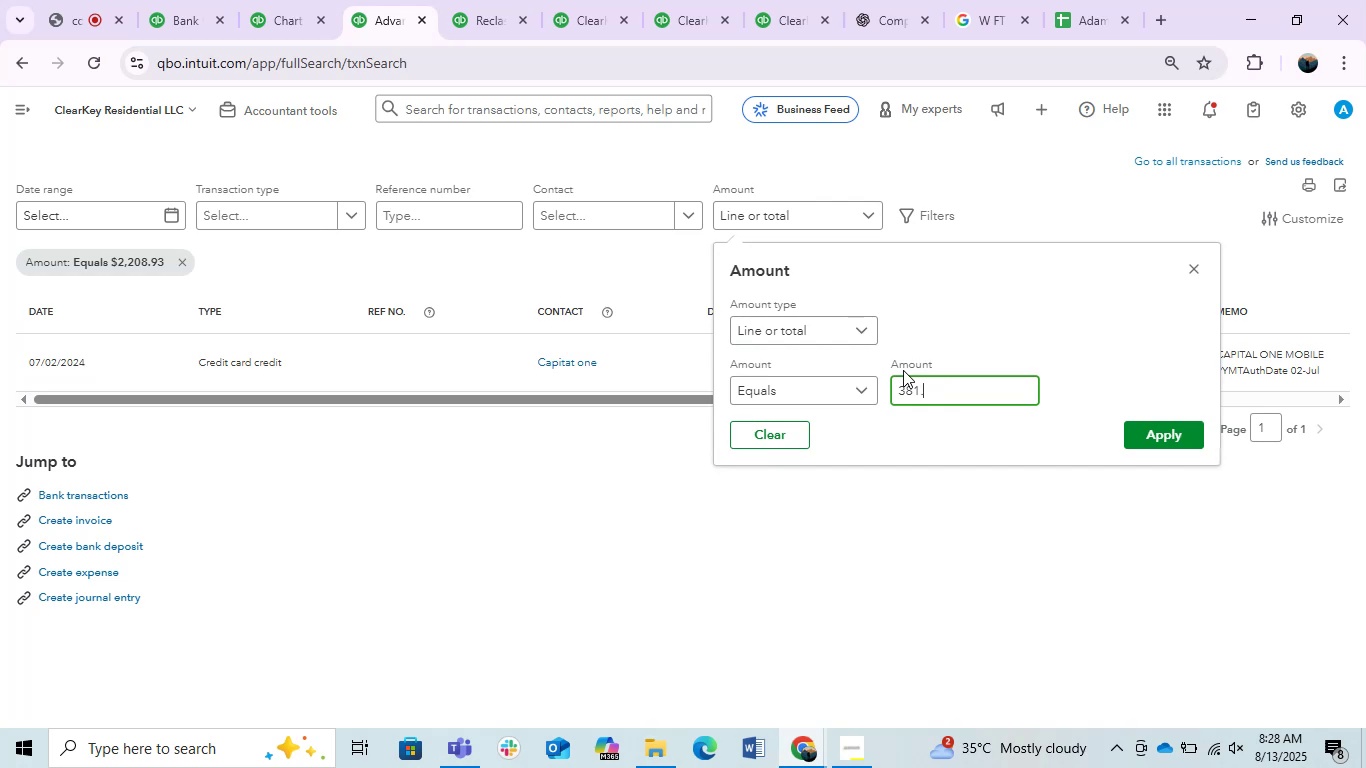 
key(Numpad6)
 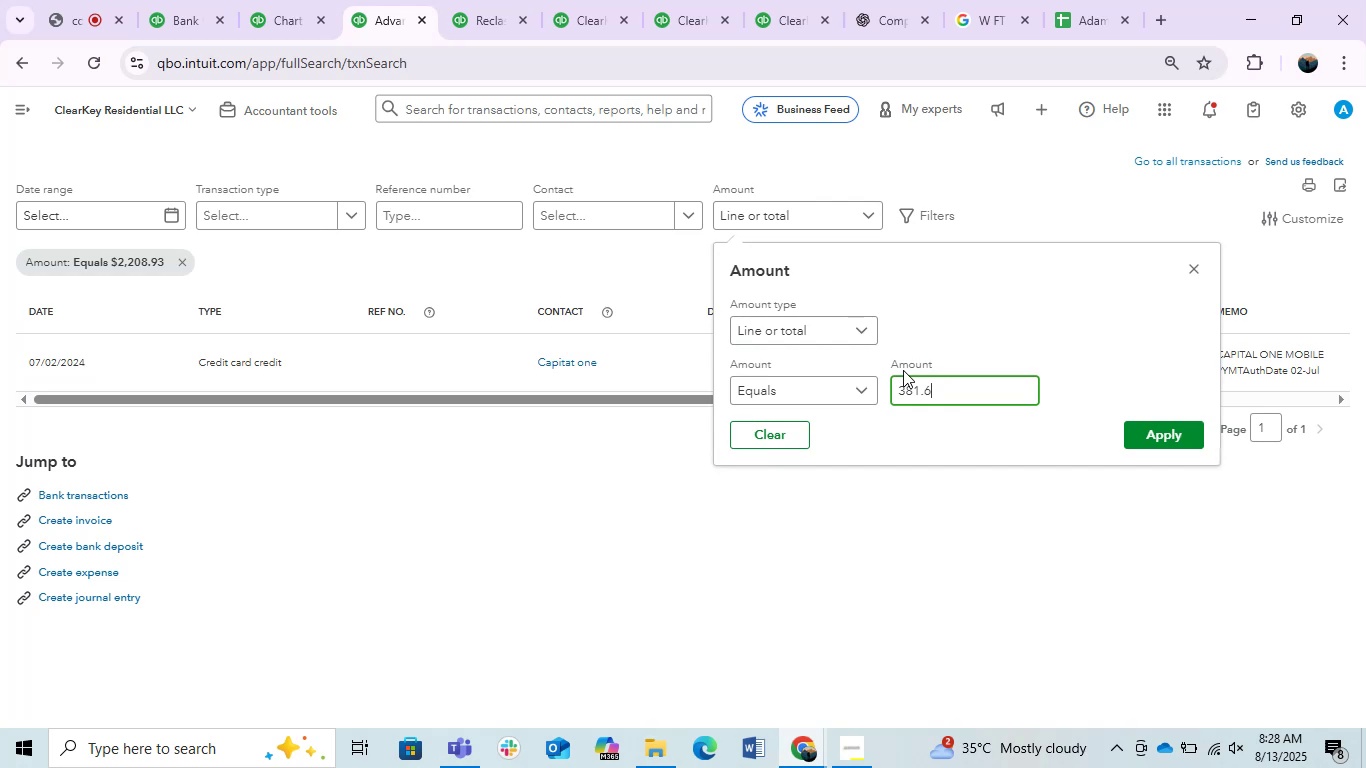 
key(Numpad4)
 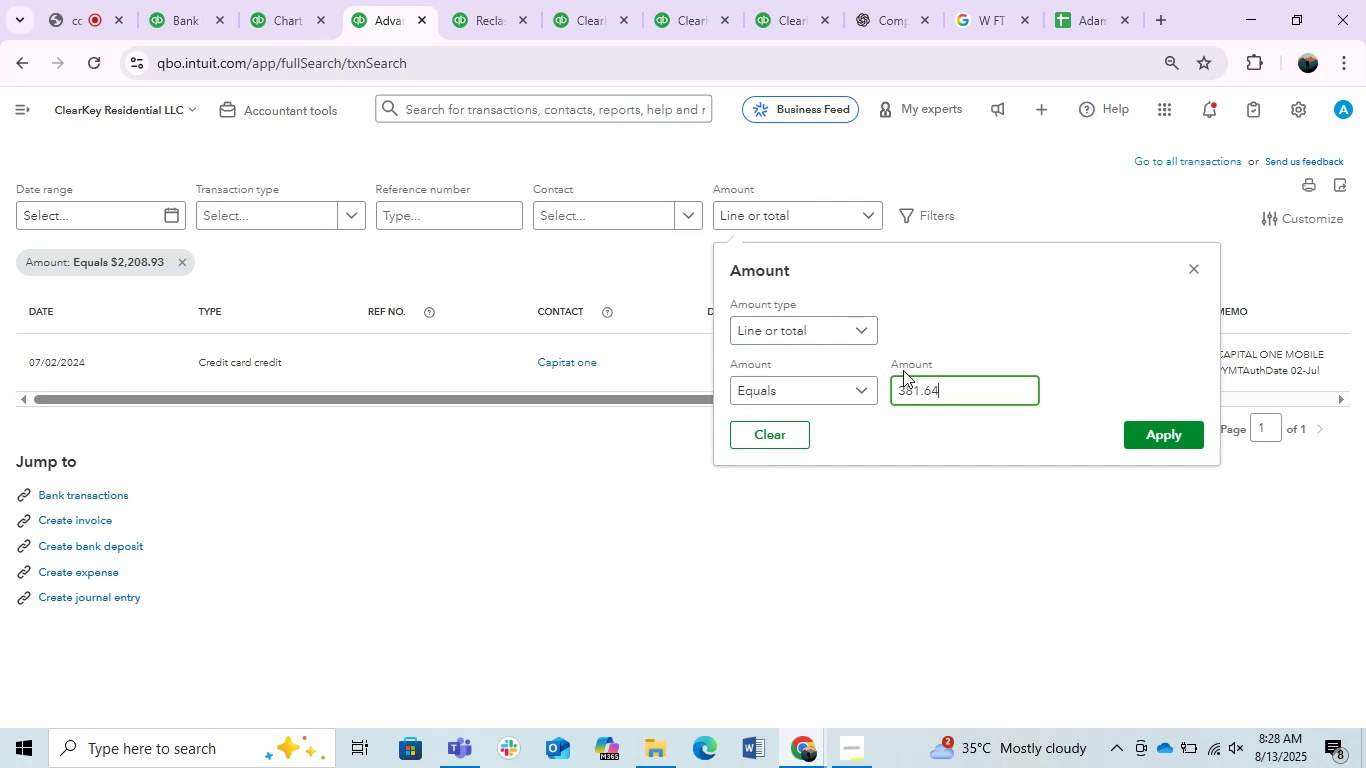 
key(Enter)
 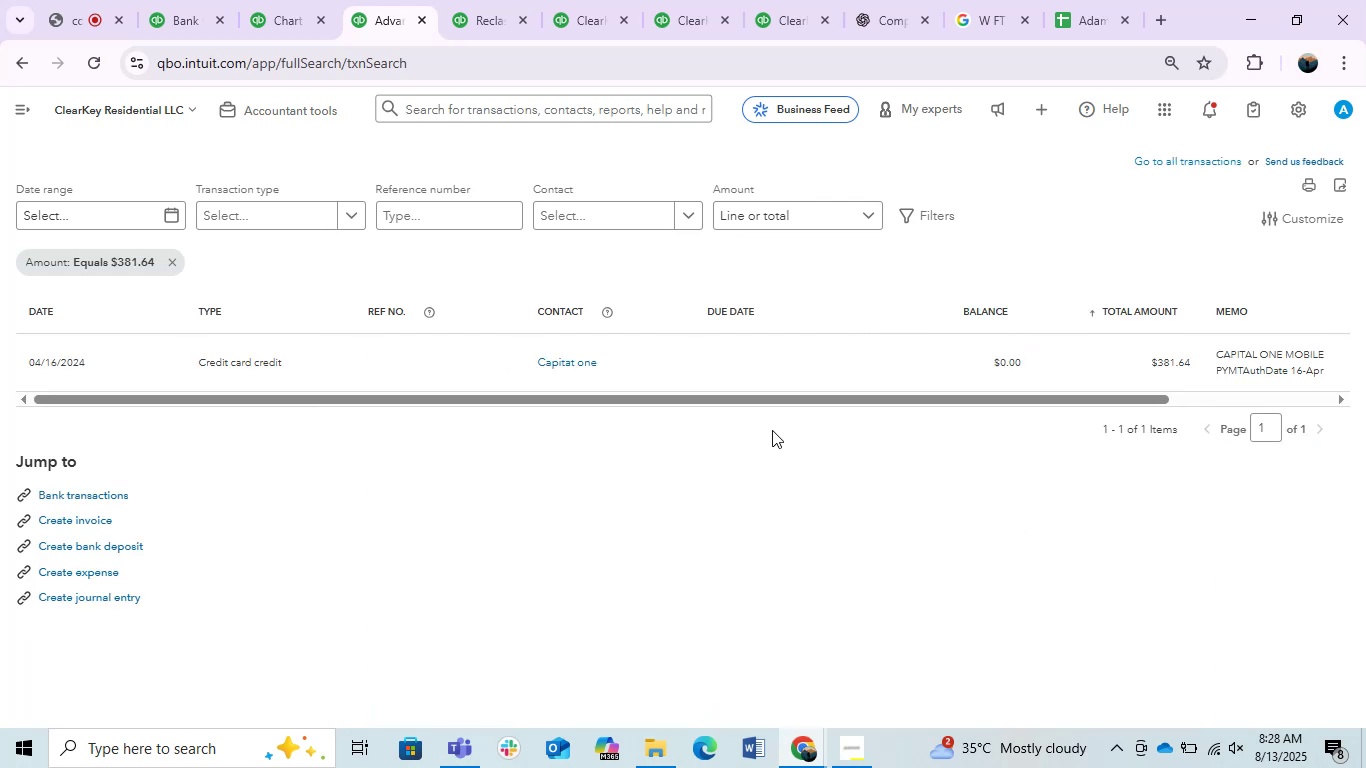 
left_click([474, 0])
 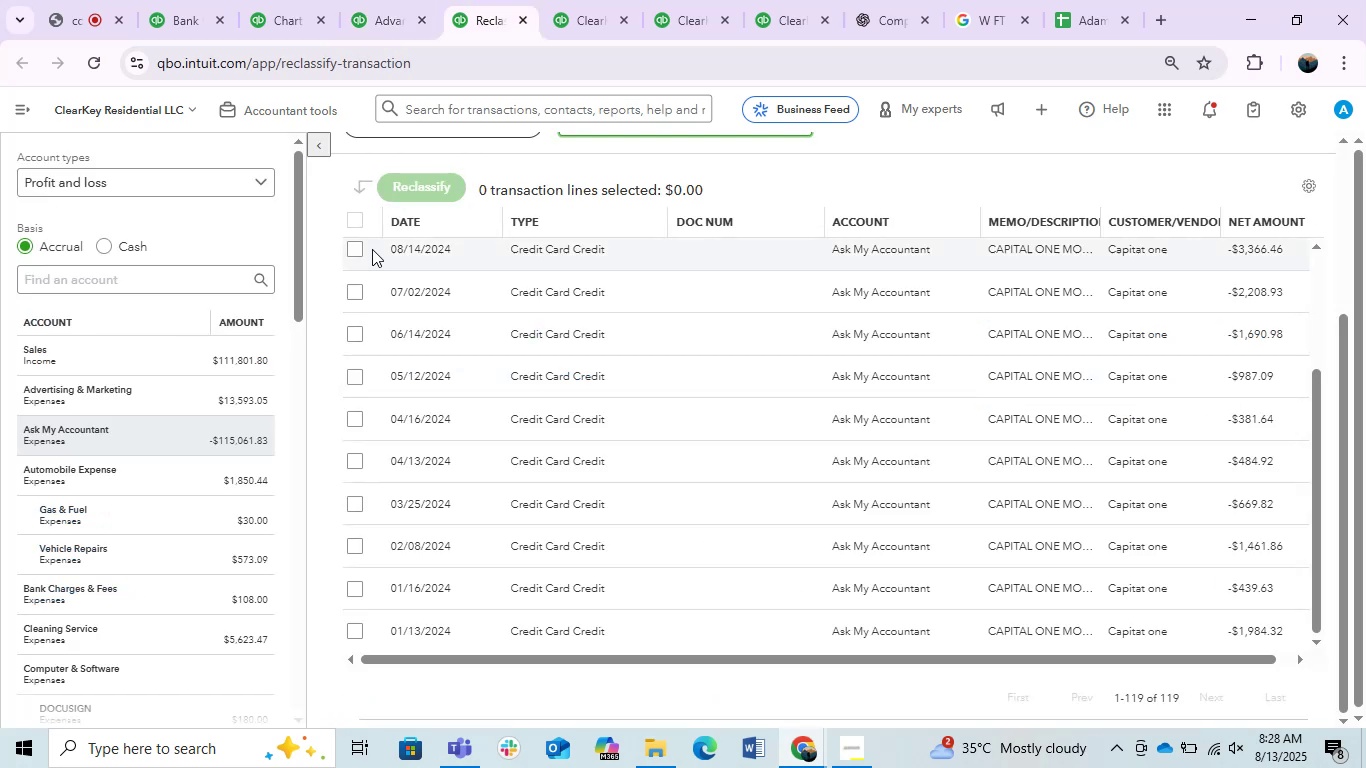 
left_click([351, 245])
 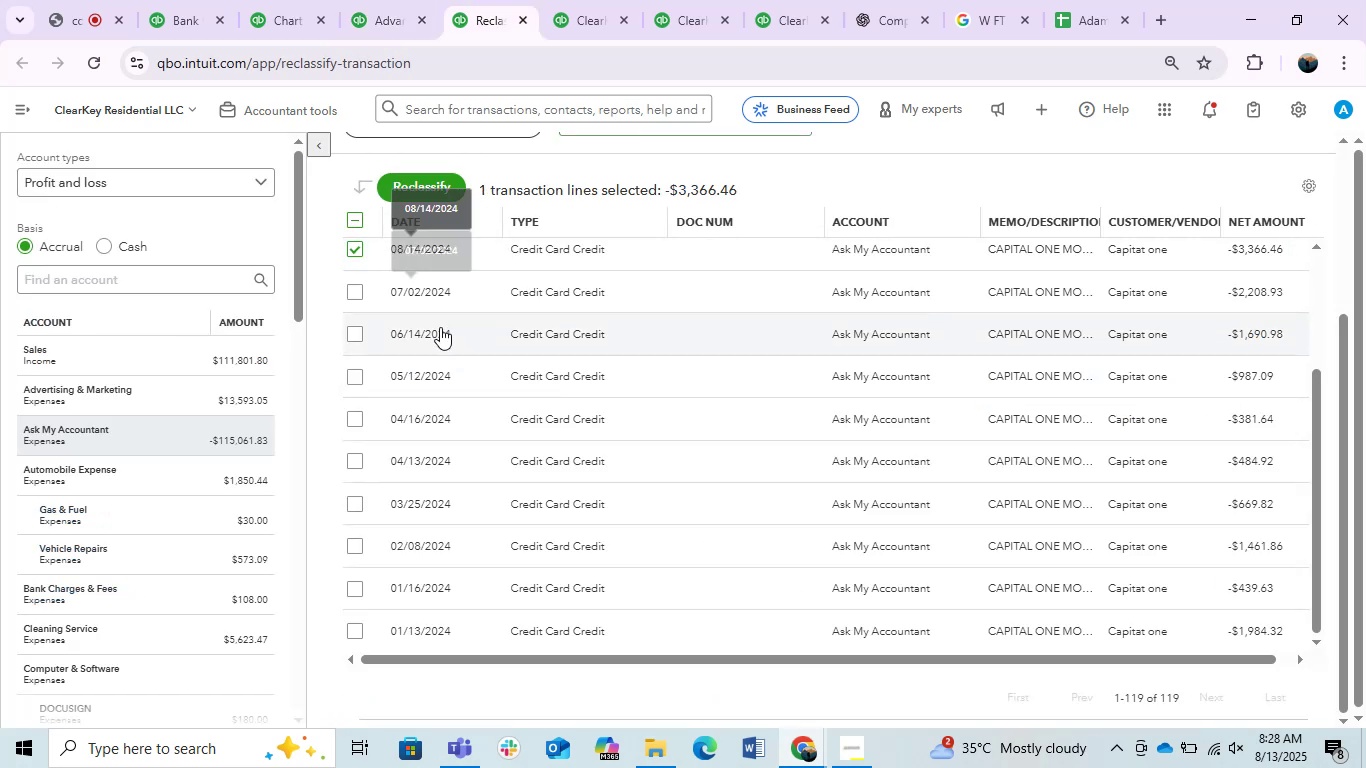 
scroll: coordinate [440, 331], scroll_direction: up, amount: 2.0
 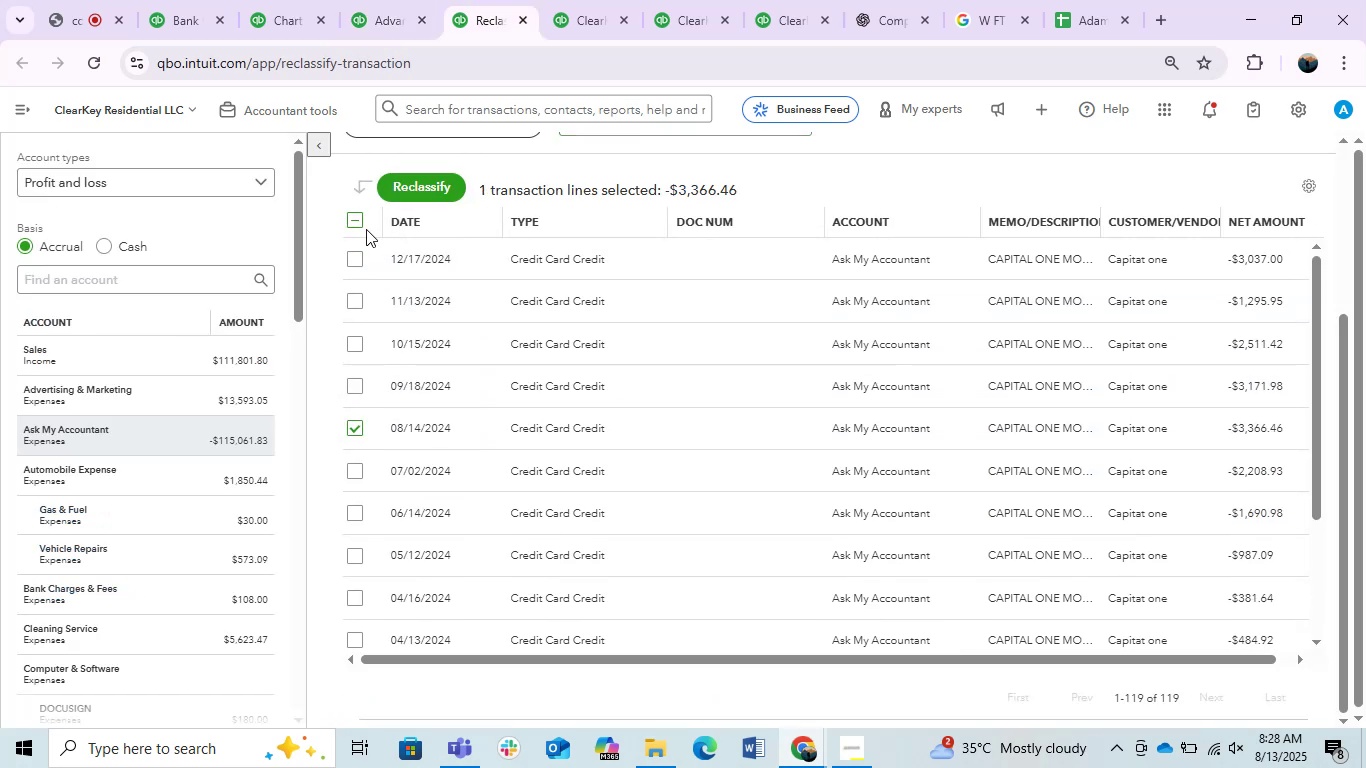 
left_click([353, 217])
 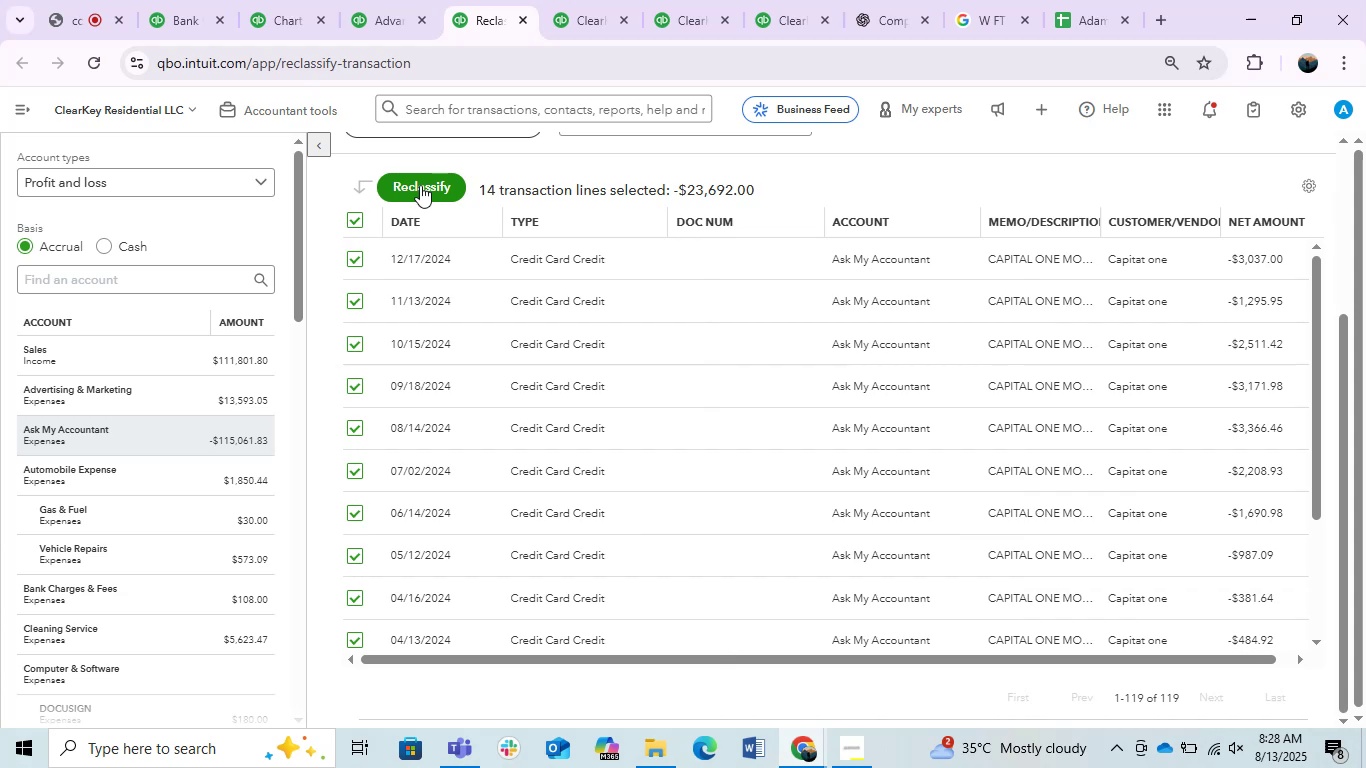 
left_click([420, 185])
 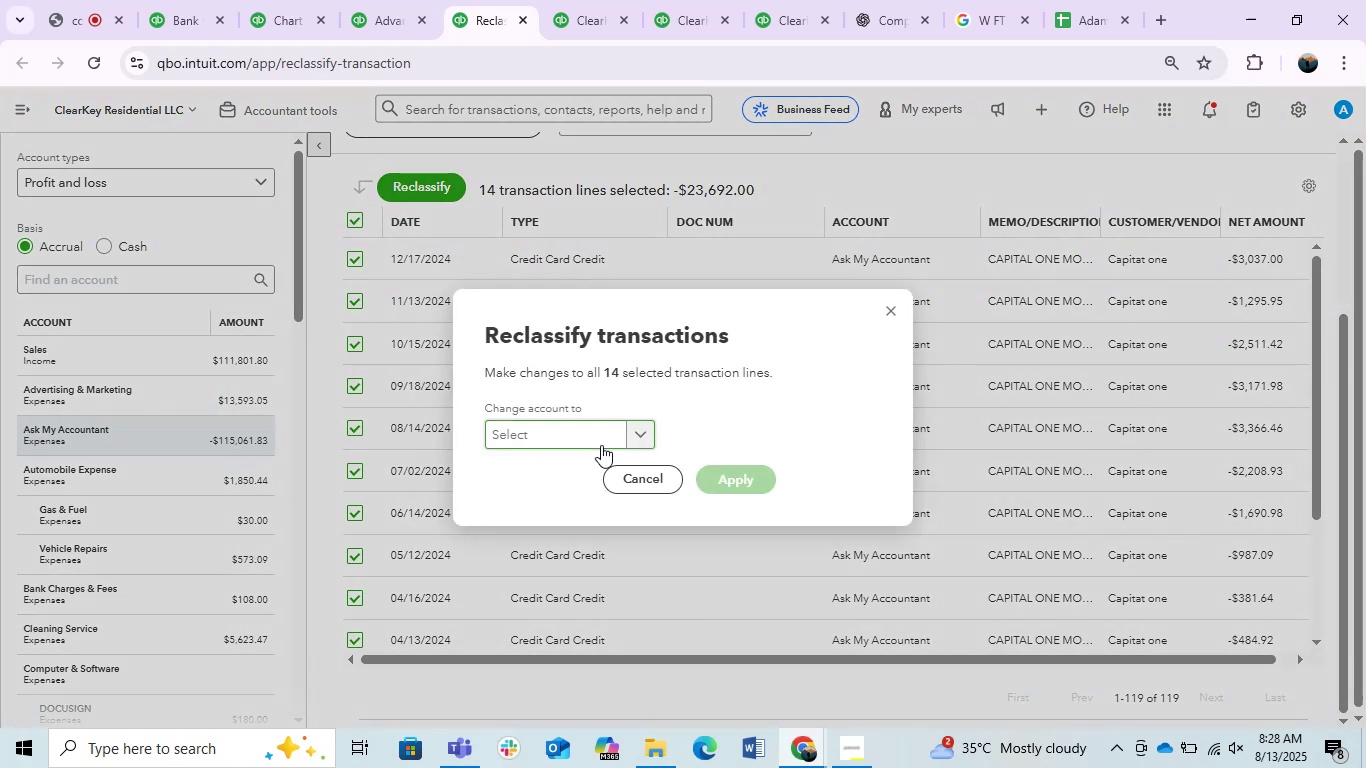 
left_click([593, 436])
 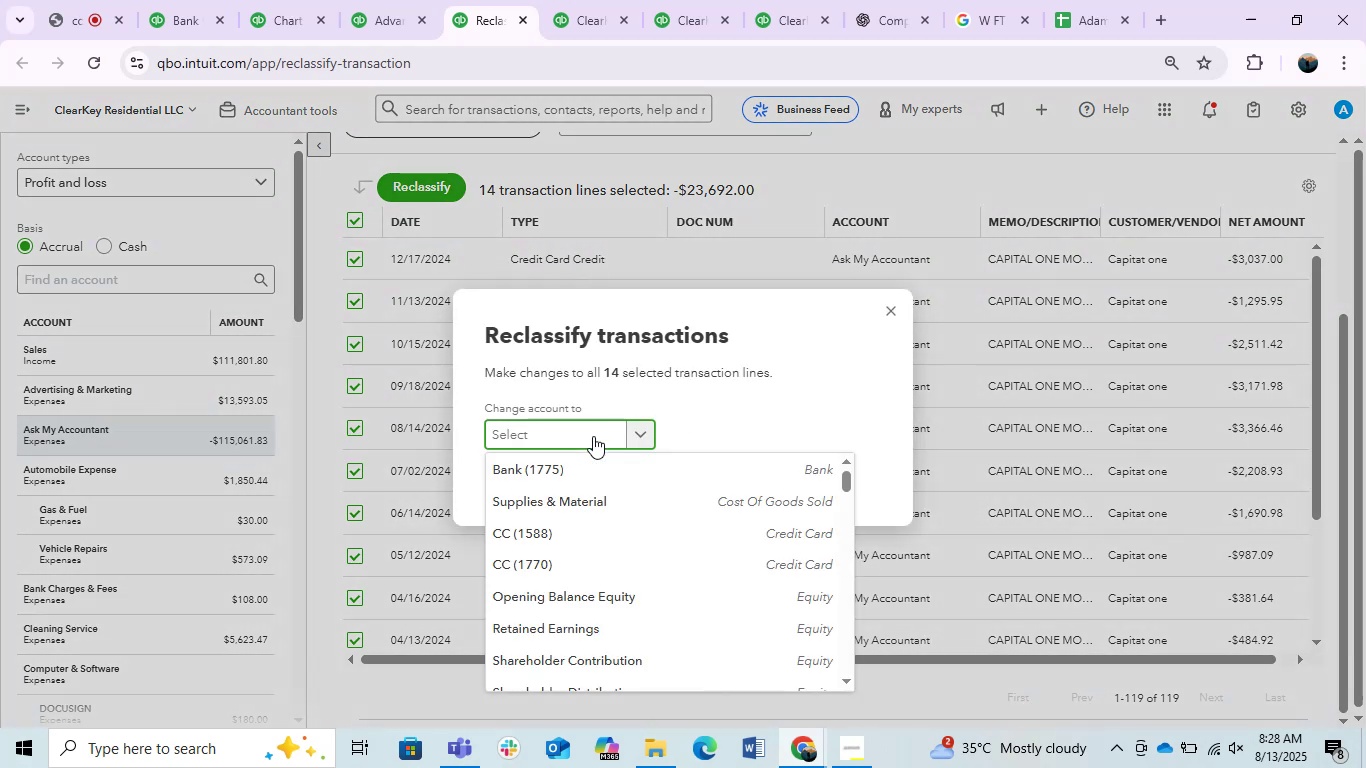 
type(share)
 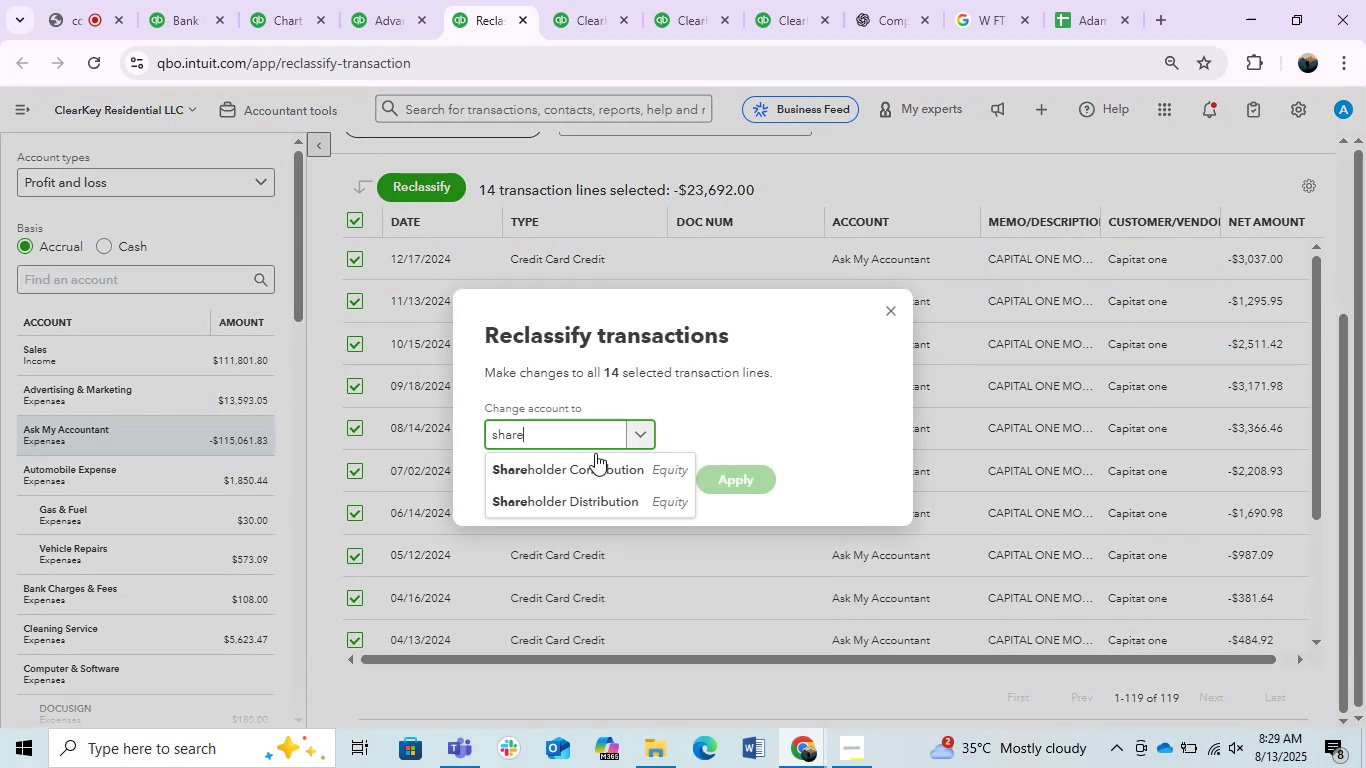 
left_click([615, 505])
 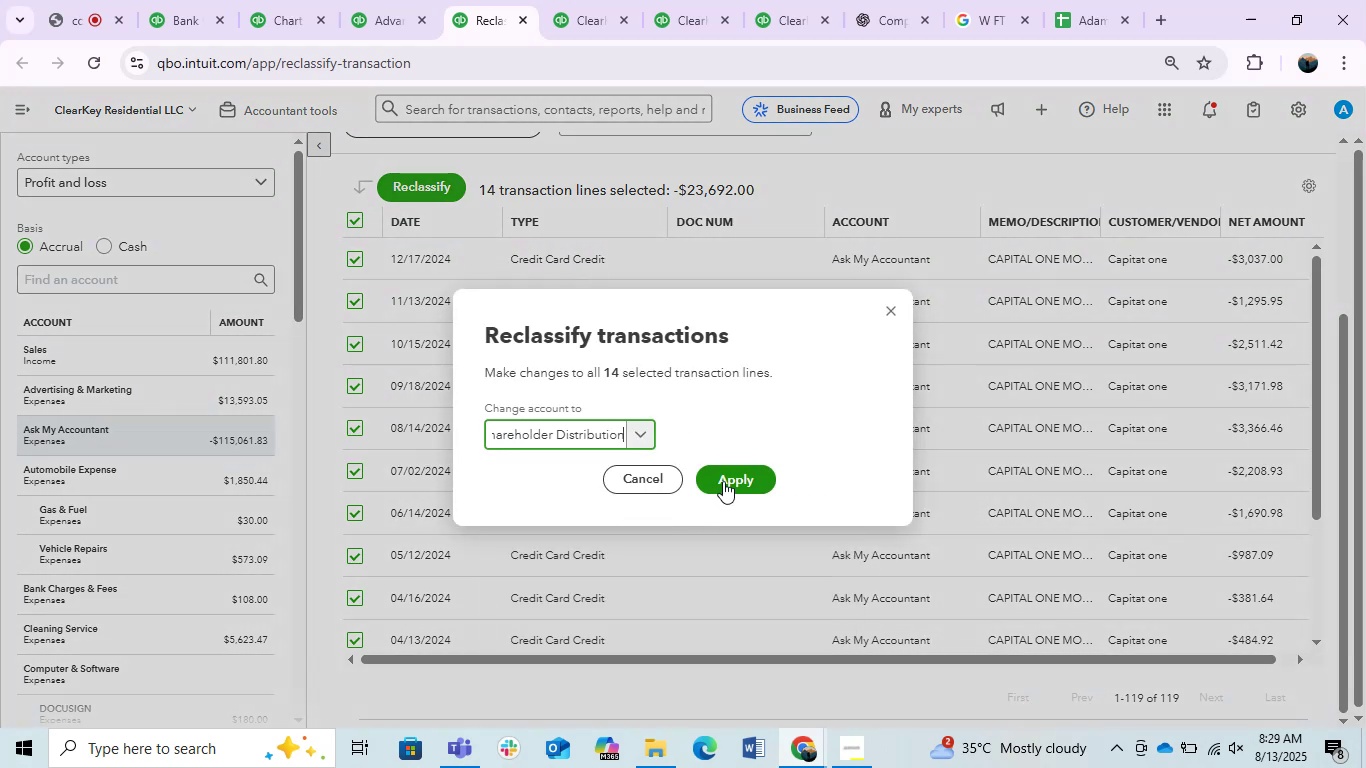 
left_click([723, 481])
 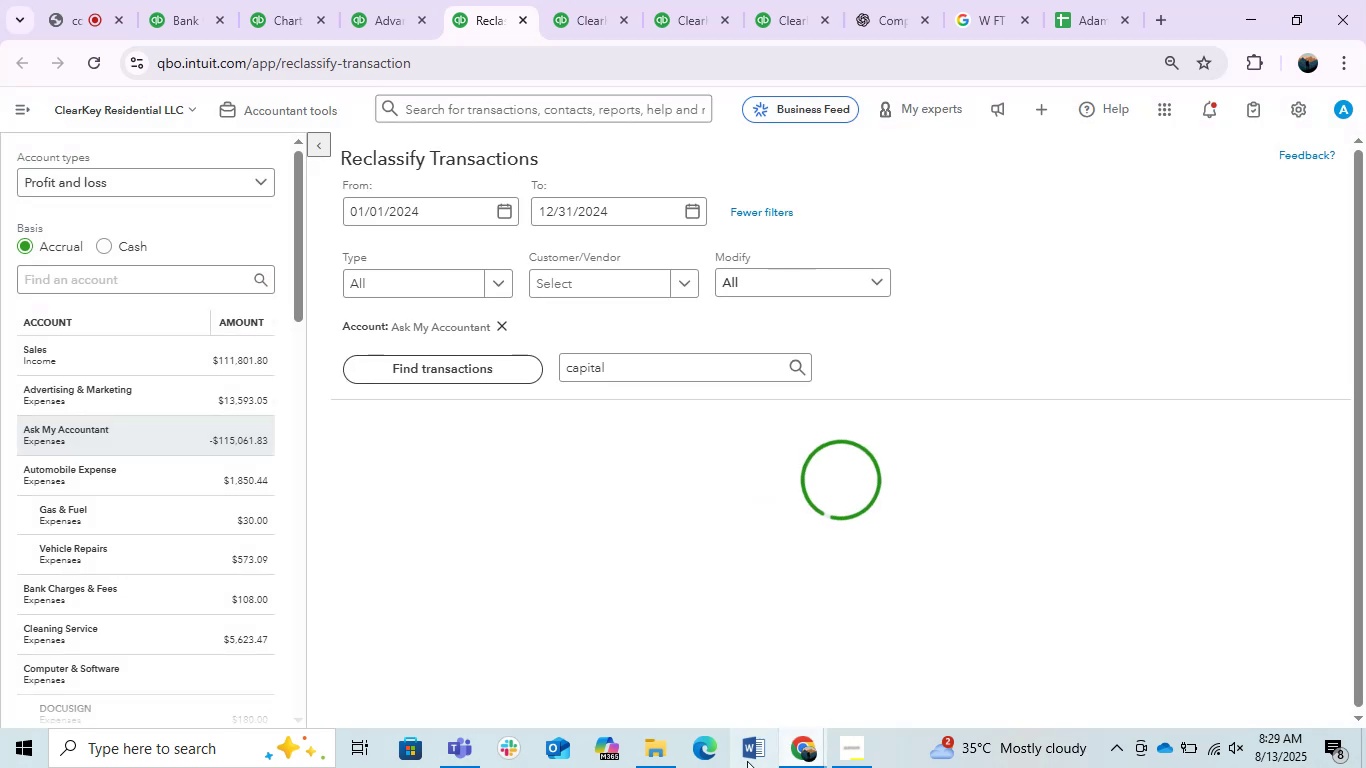 
left_click([666, 741])
 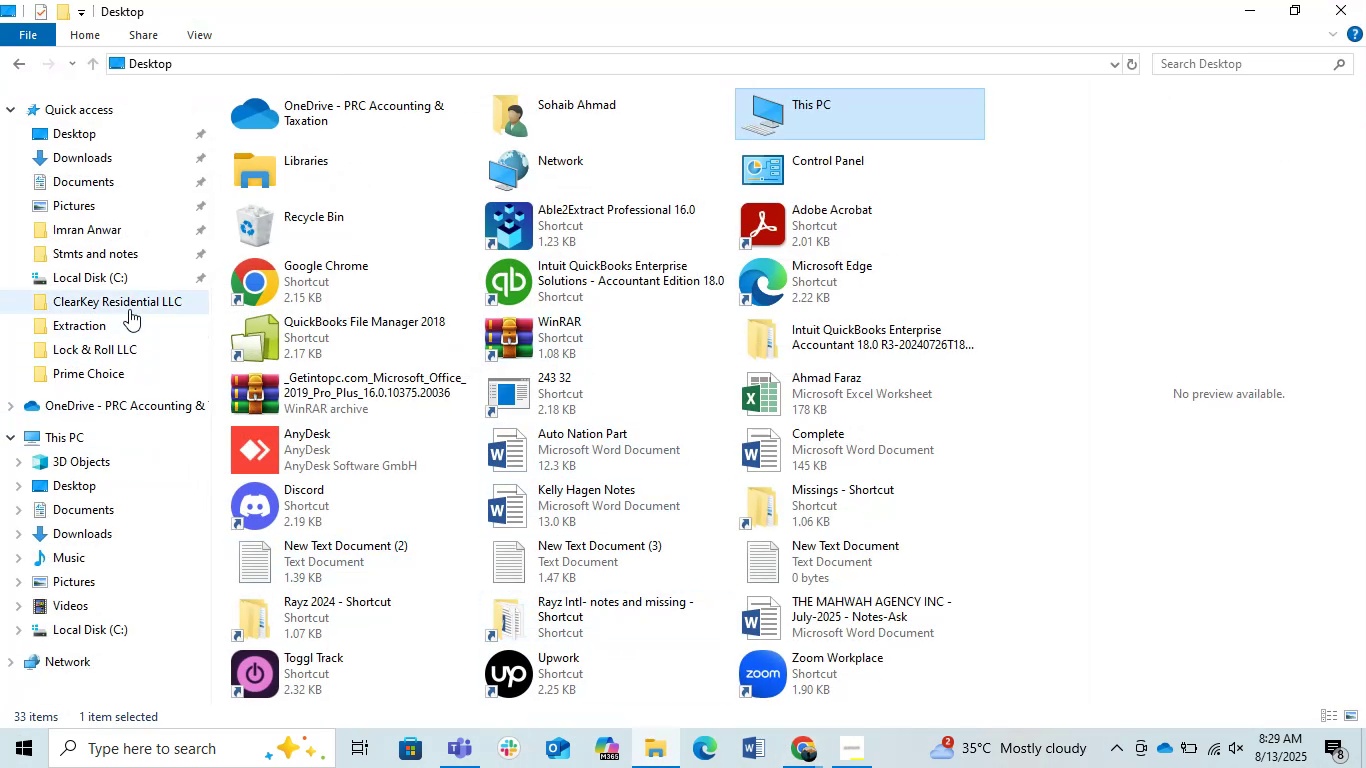 
left_click([129, 309])
 